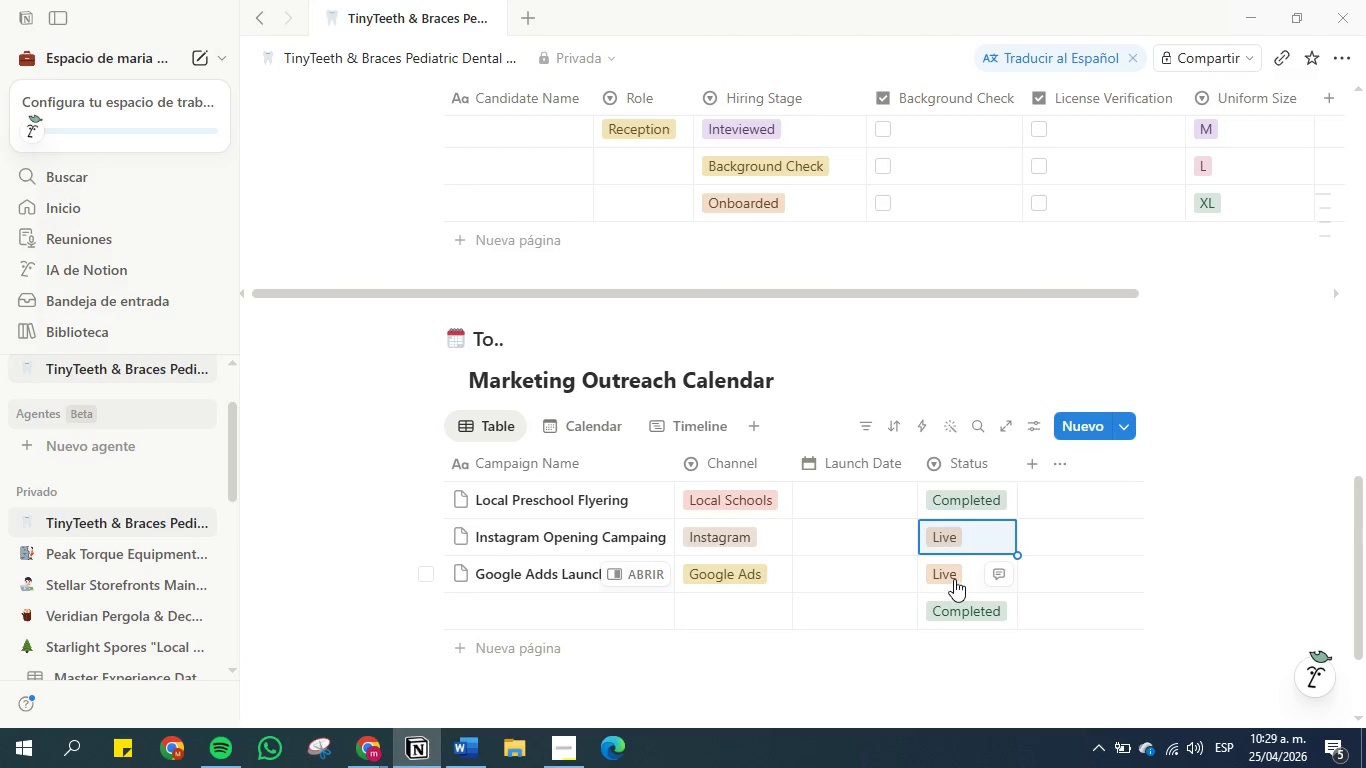 
left_click([954, 578])
 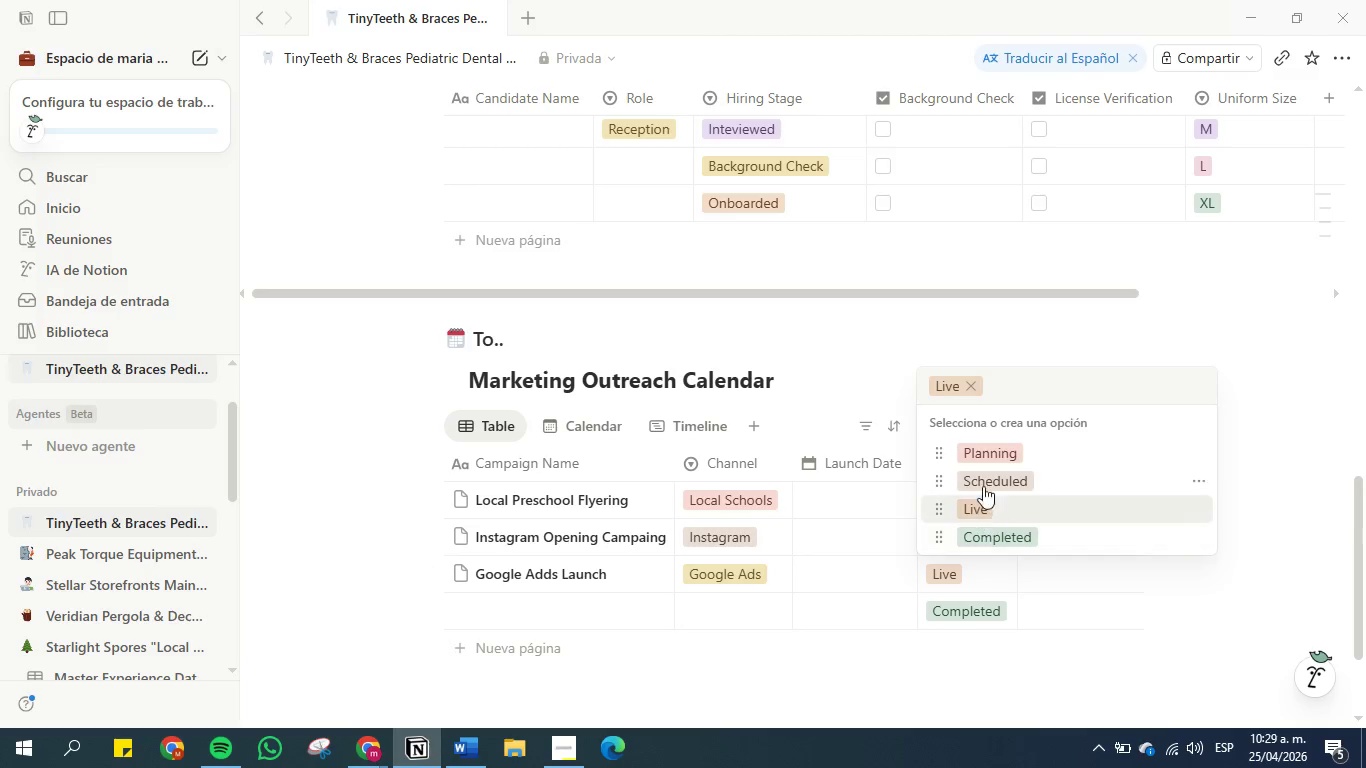 
left_click([983, 480])
 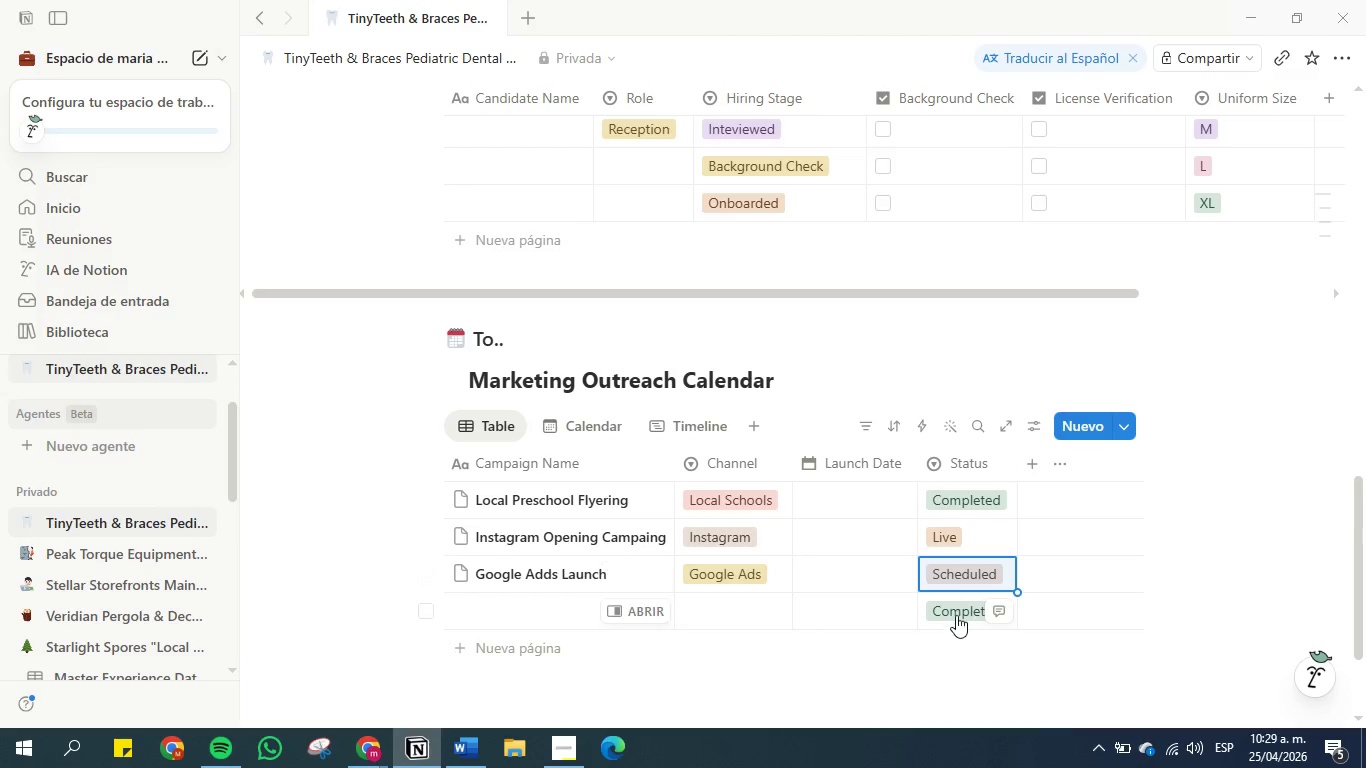 
left_click([956, 615])
 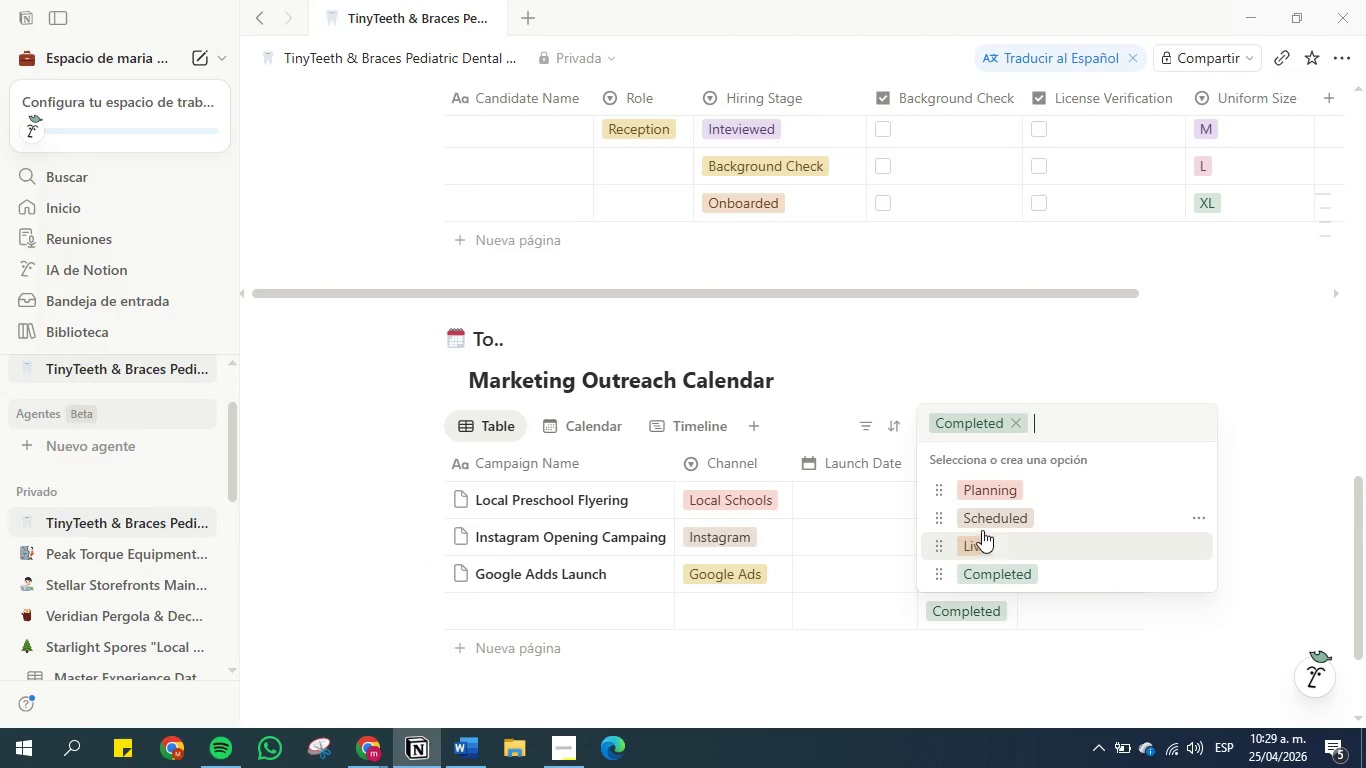 
left_click([989, 492])
 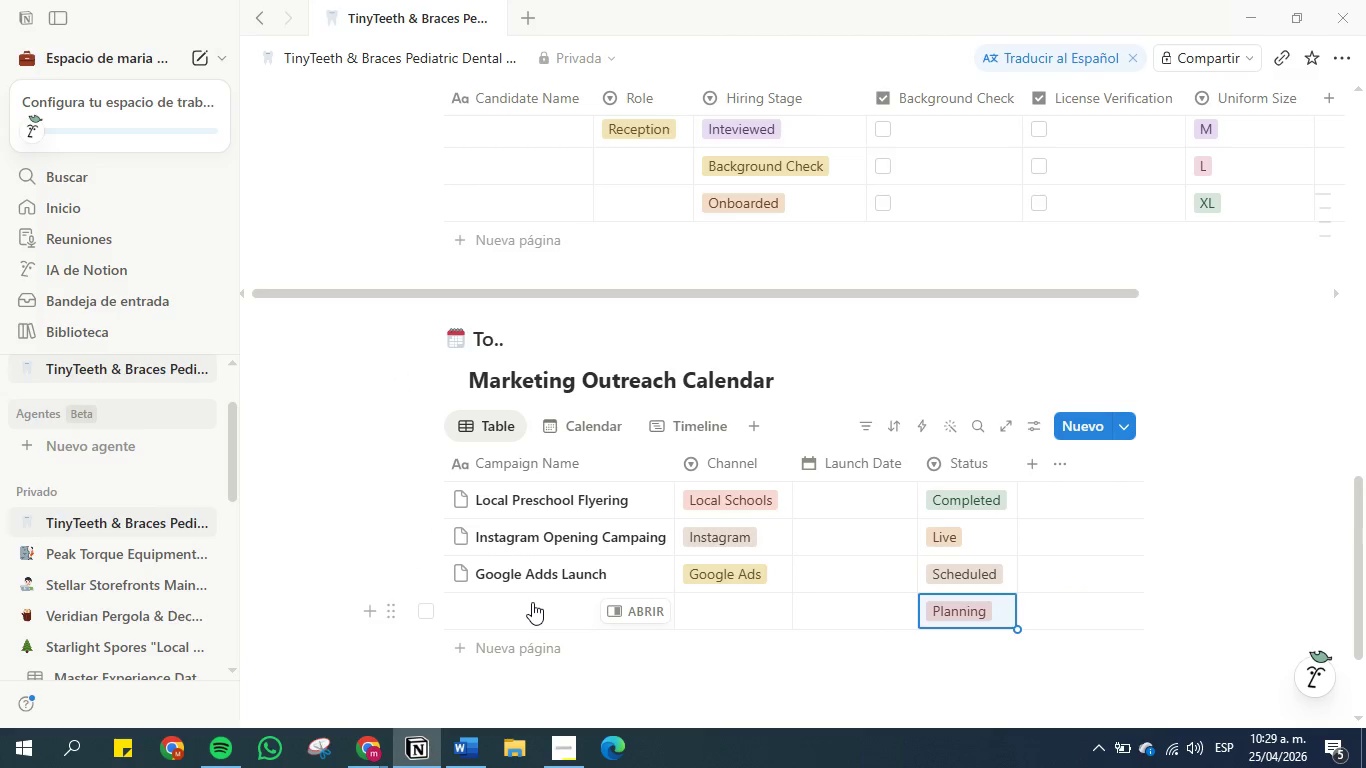 
wait(8.75)
 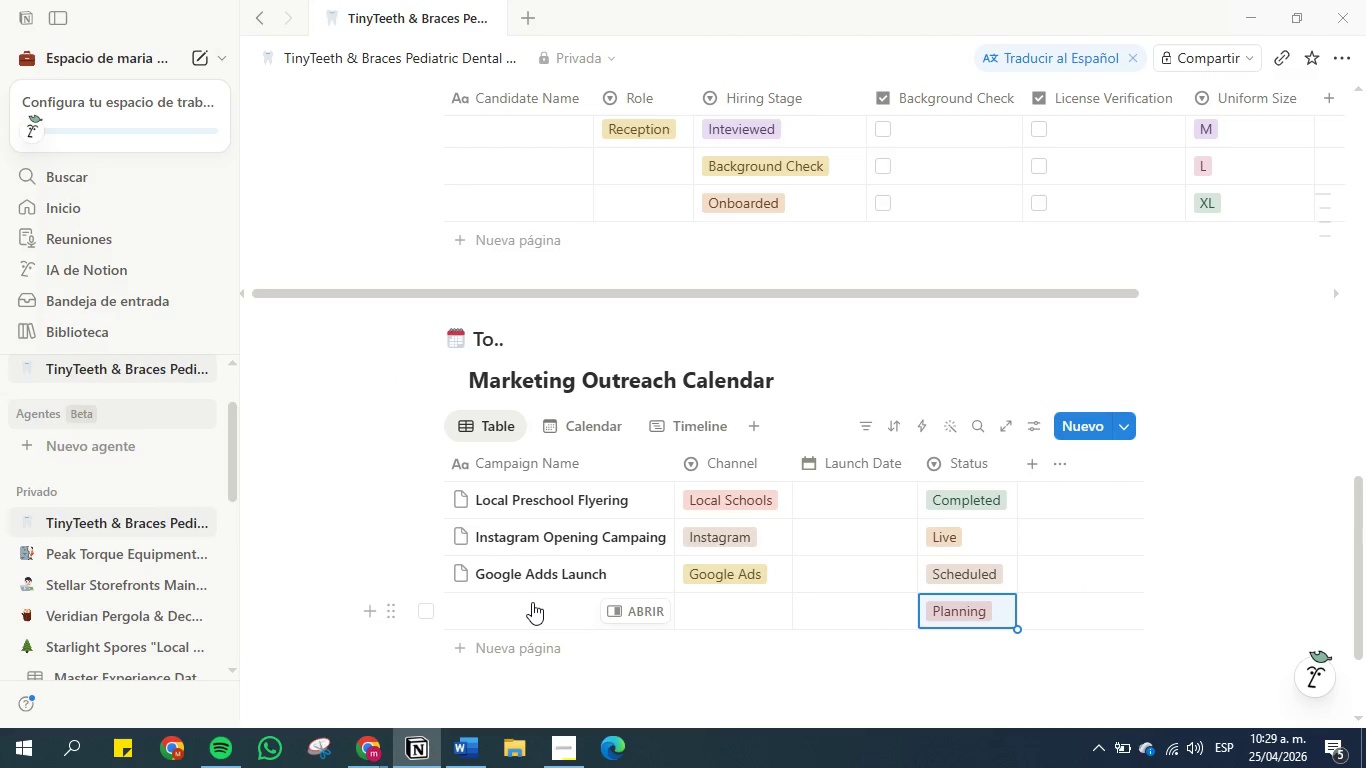 
left_click([532, 602])
 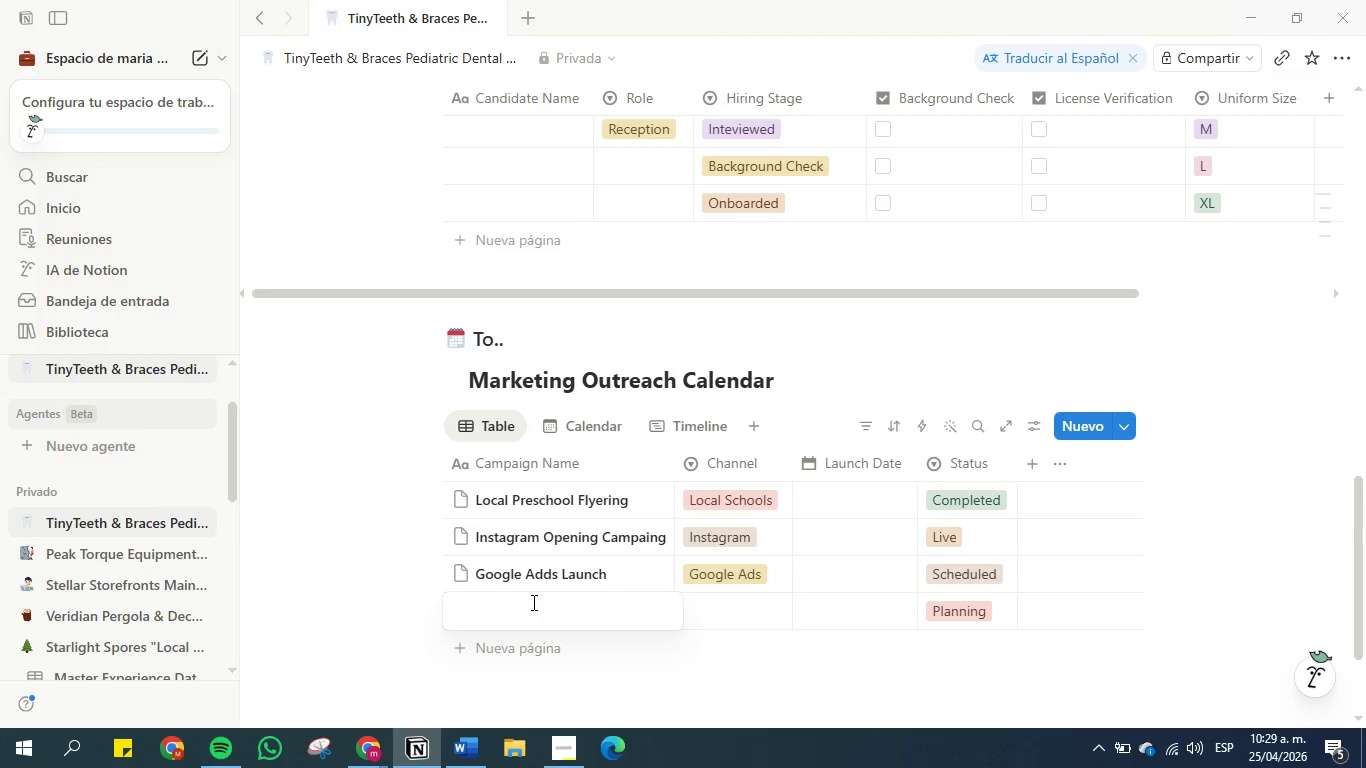 
type(School Talk )
 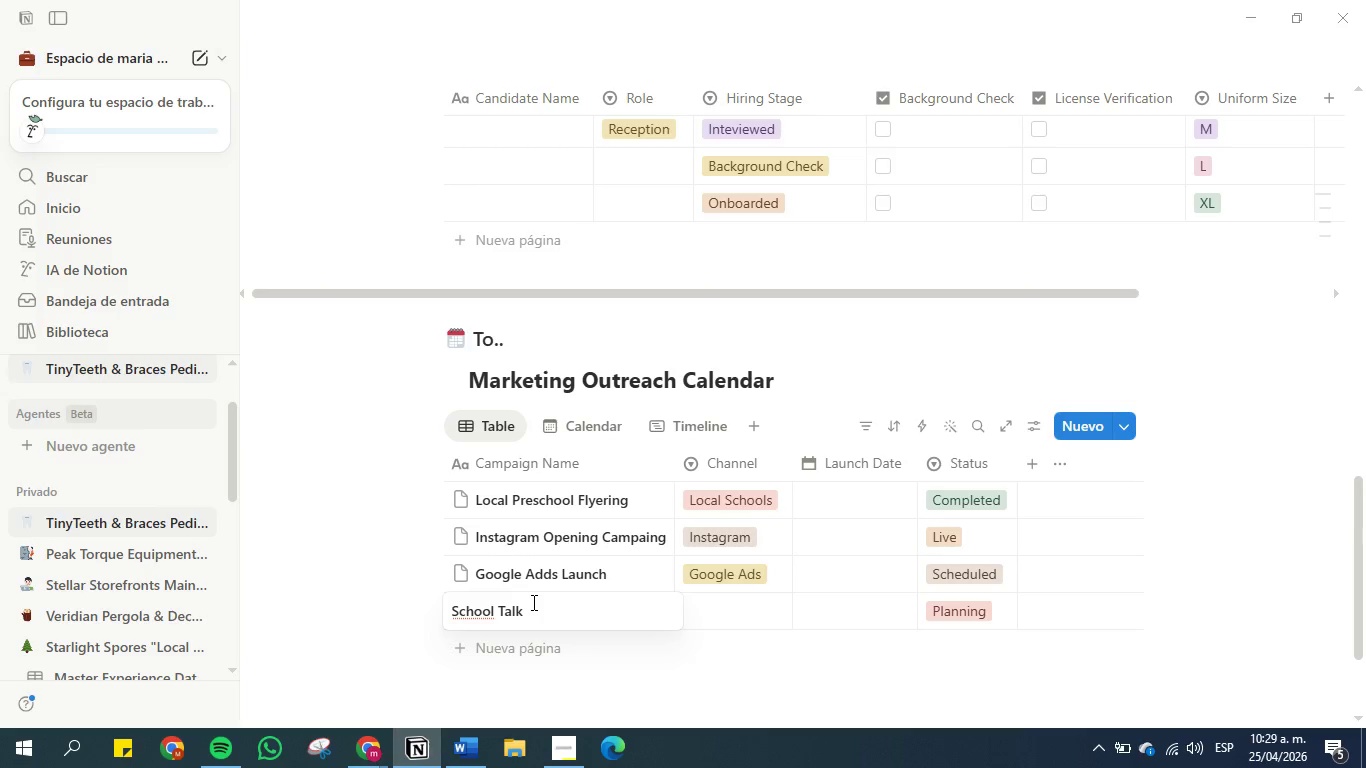 
wait(8.81)
 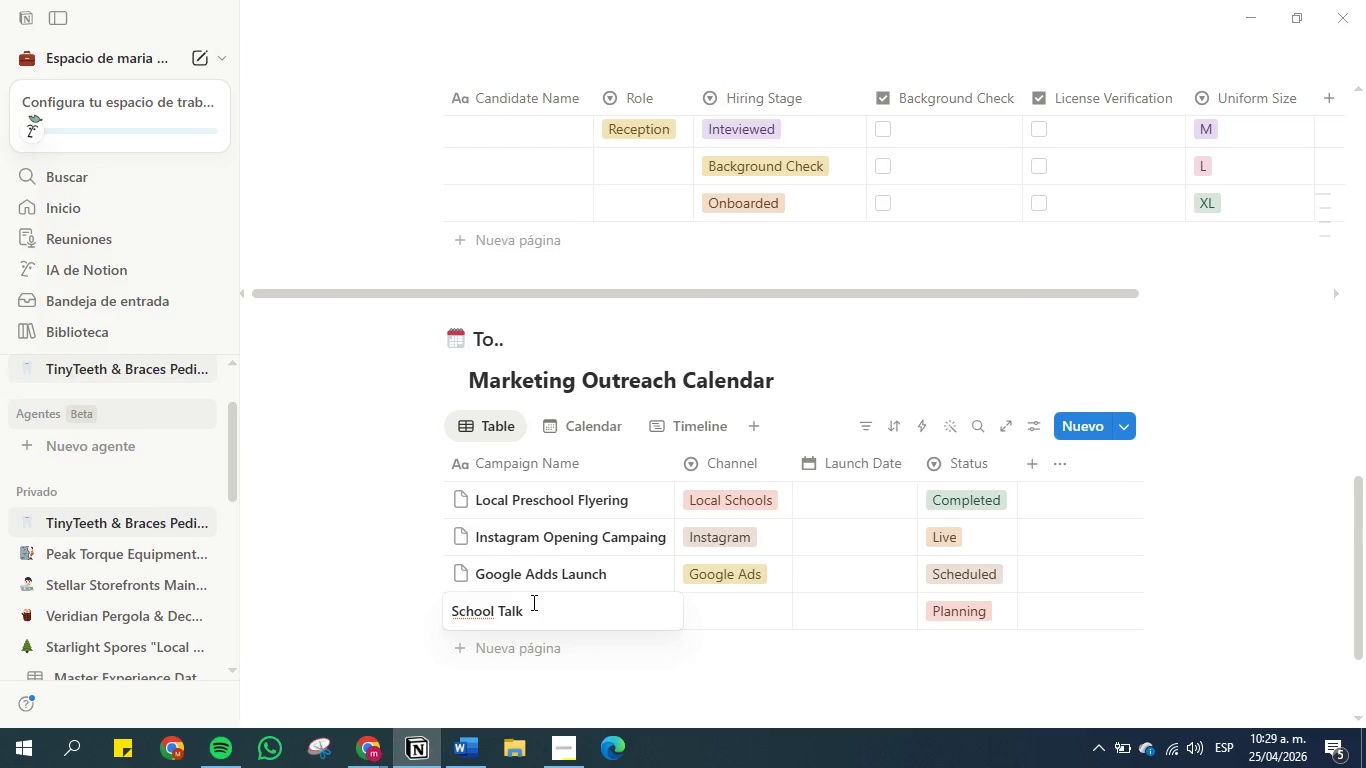 
left_click([501, 613])
 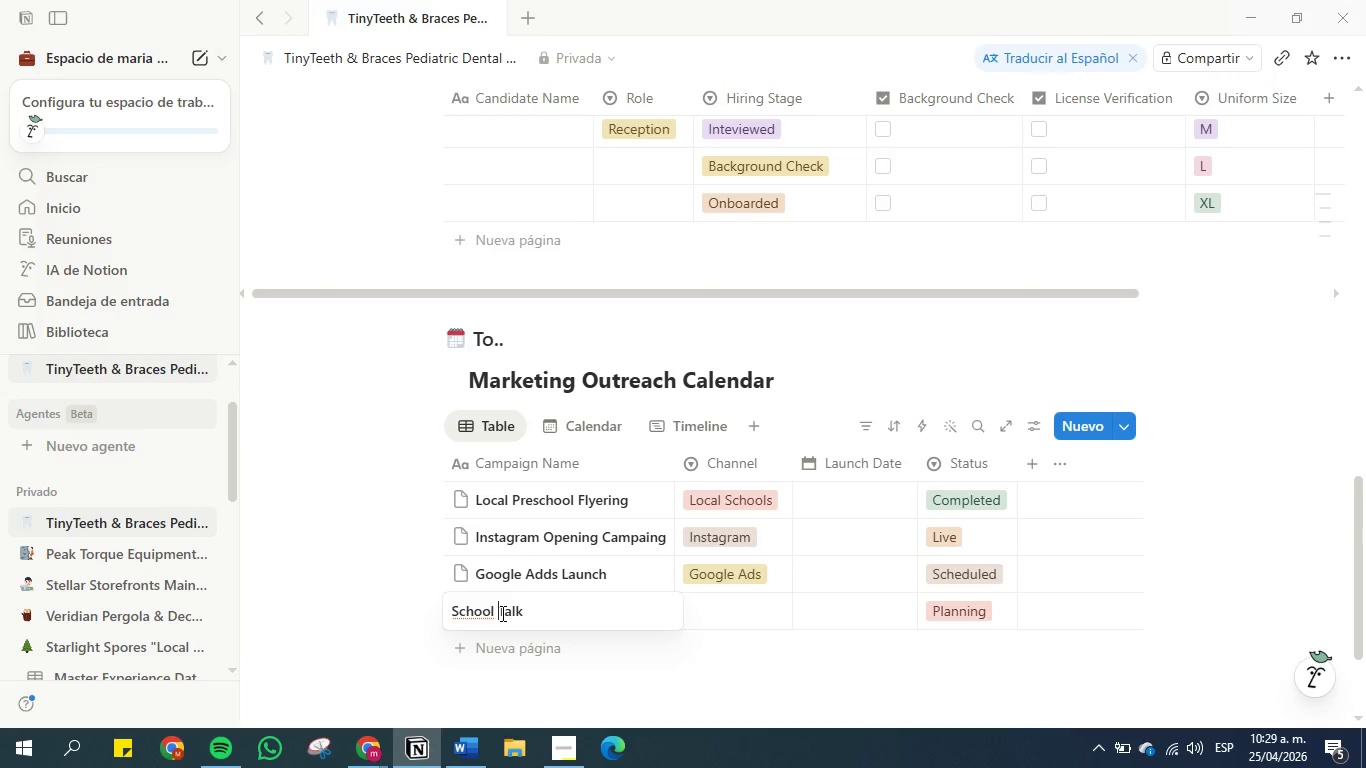 
type(Dental )
 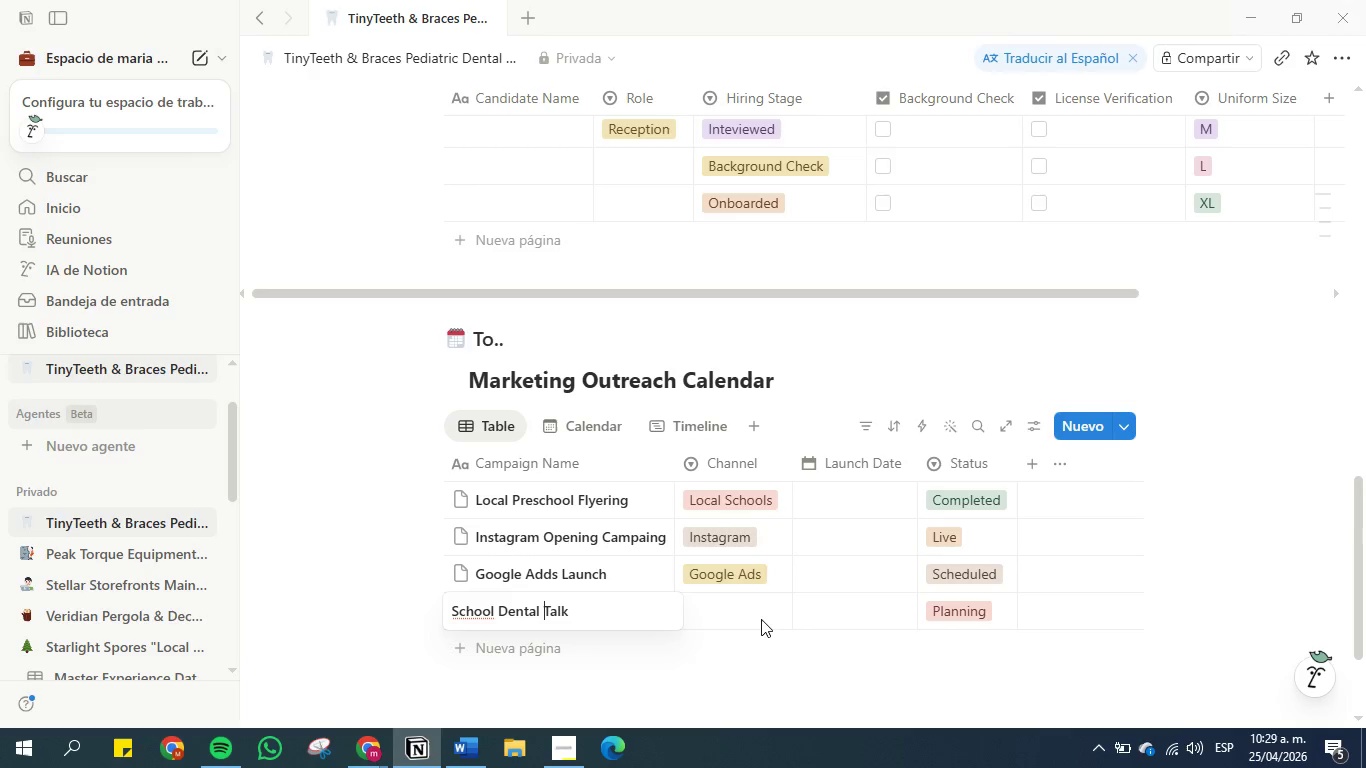 
double_click([761, 617])
 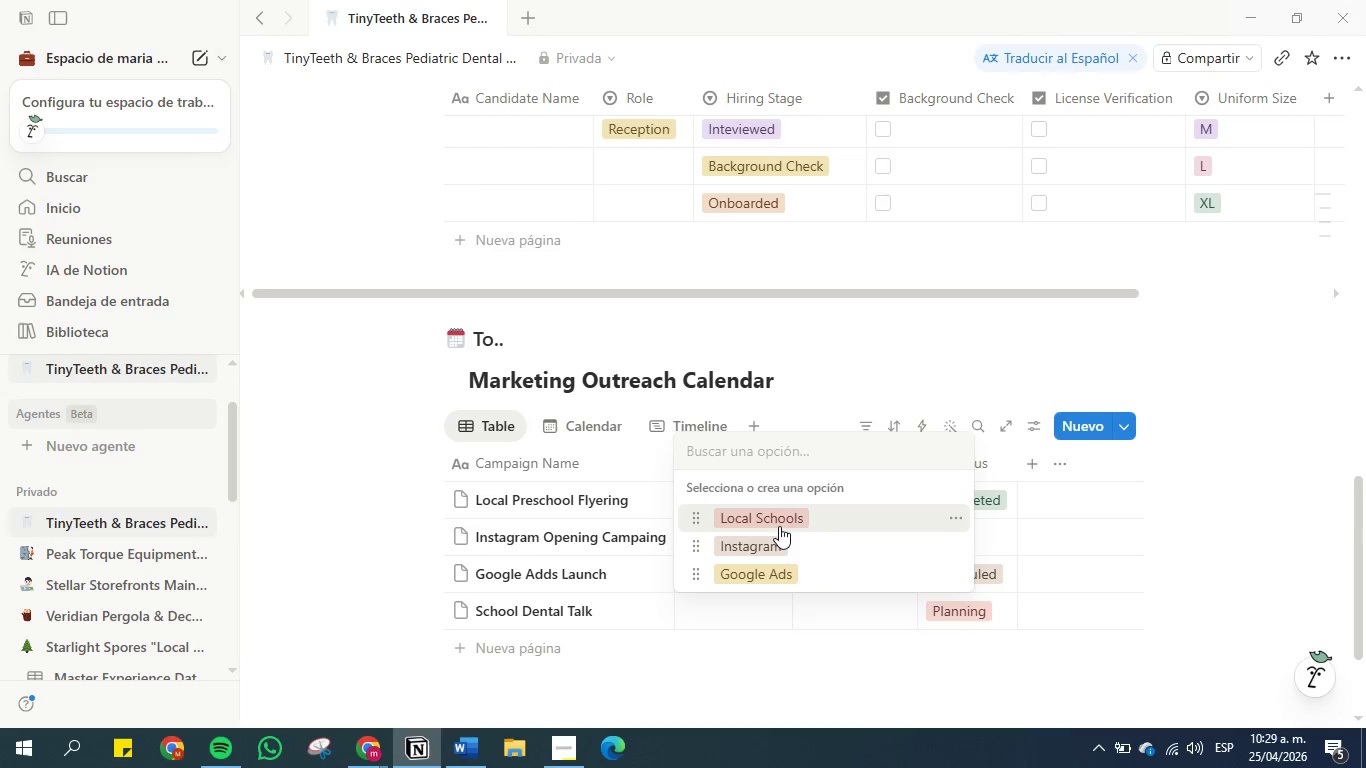 
left_click([779, 516])
 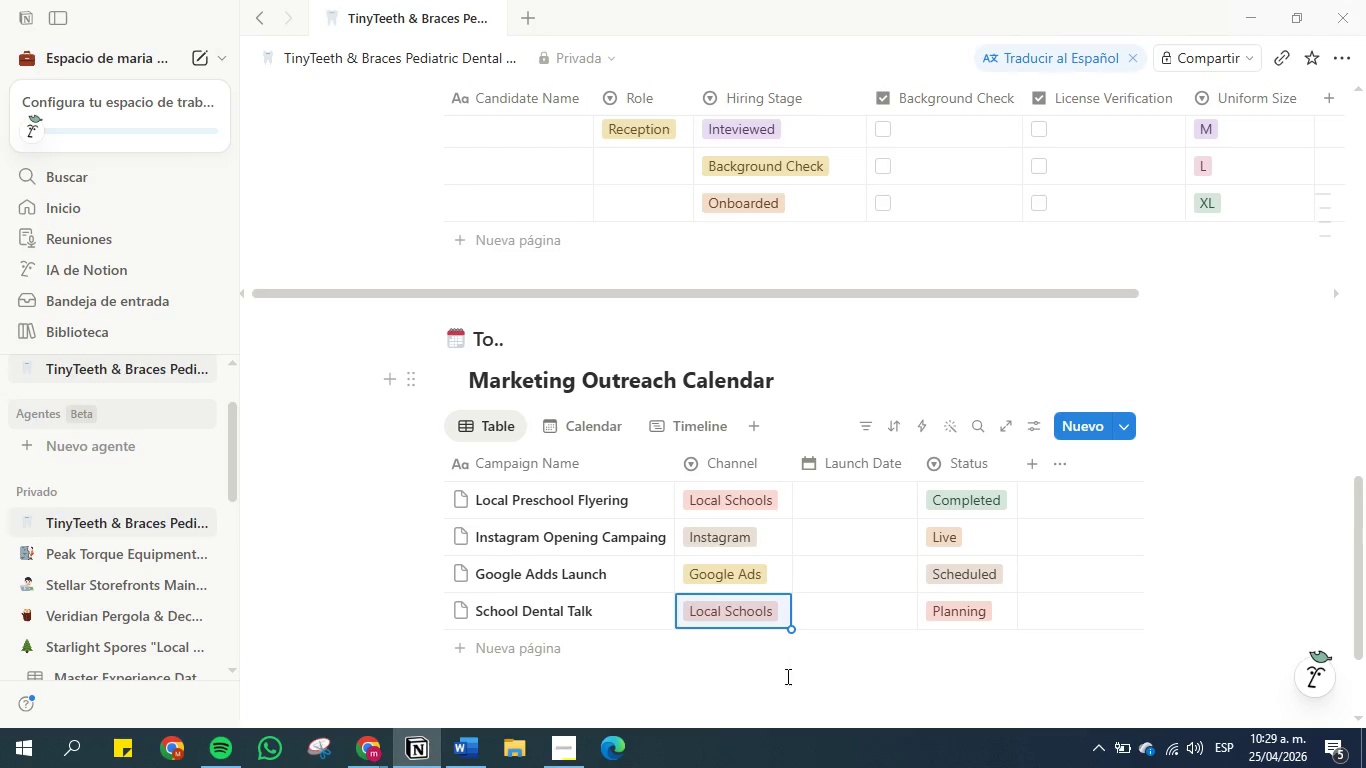 
left_click([713, 664])
 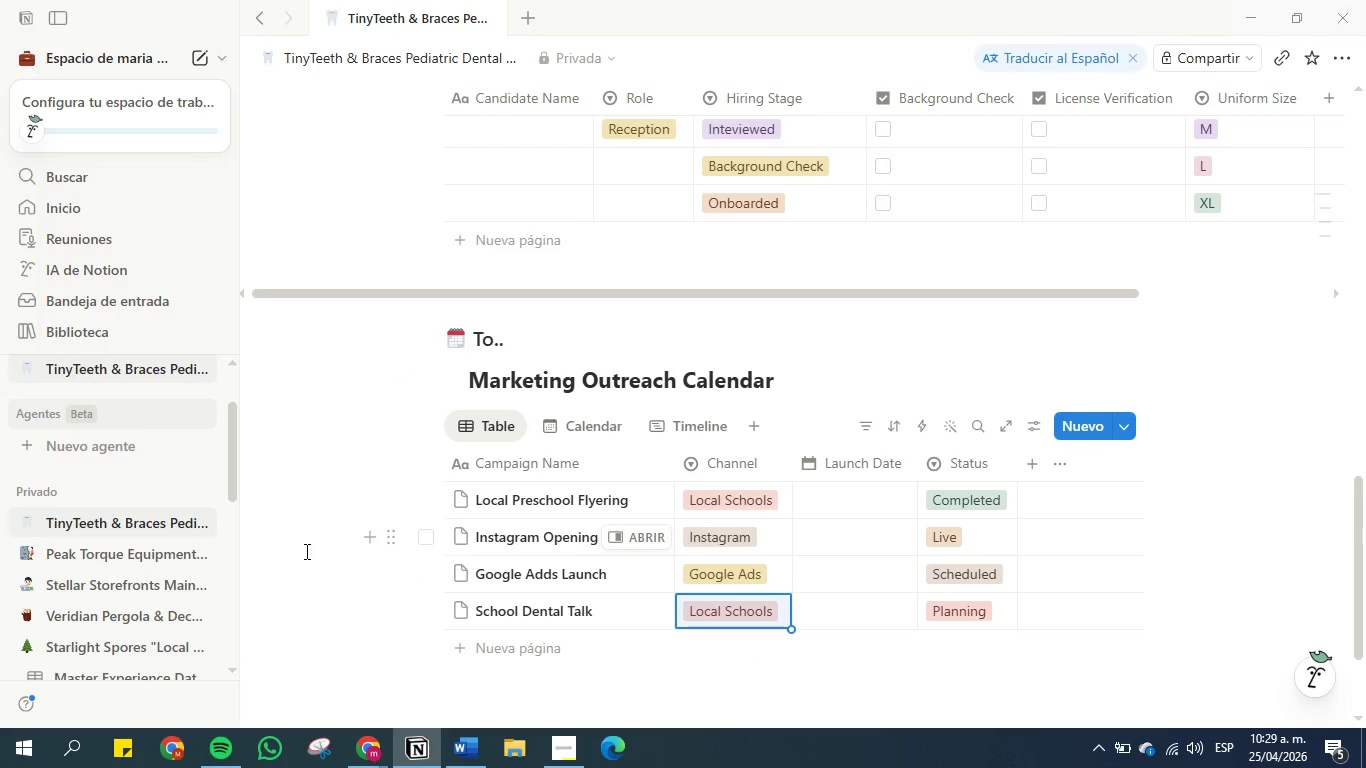 
scroll: coordinate [400, 504], scroll_direction: up, amount: 3.0
 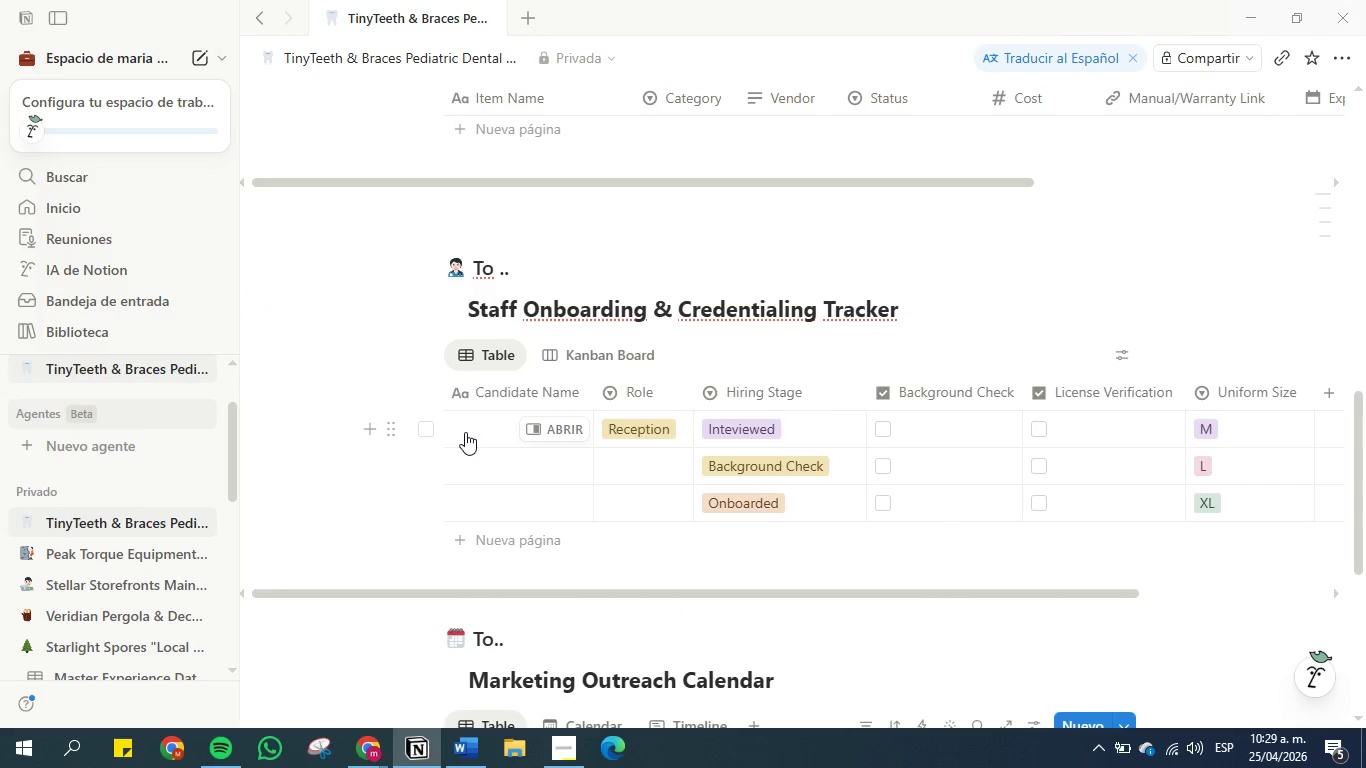 
left_click([474, 429])
 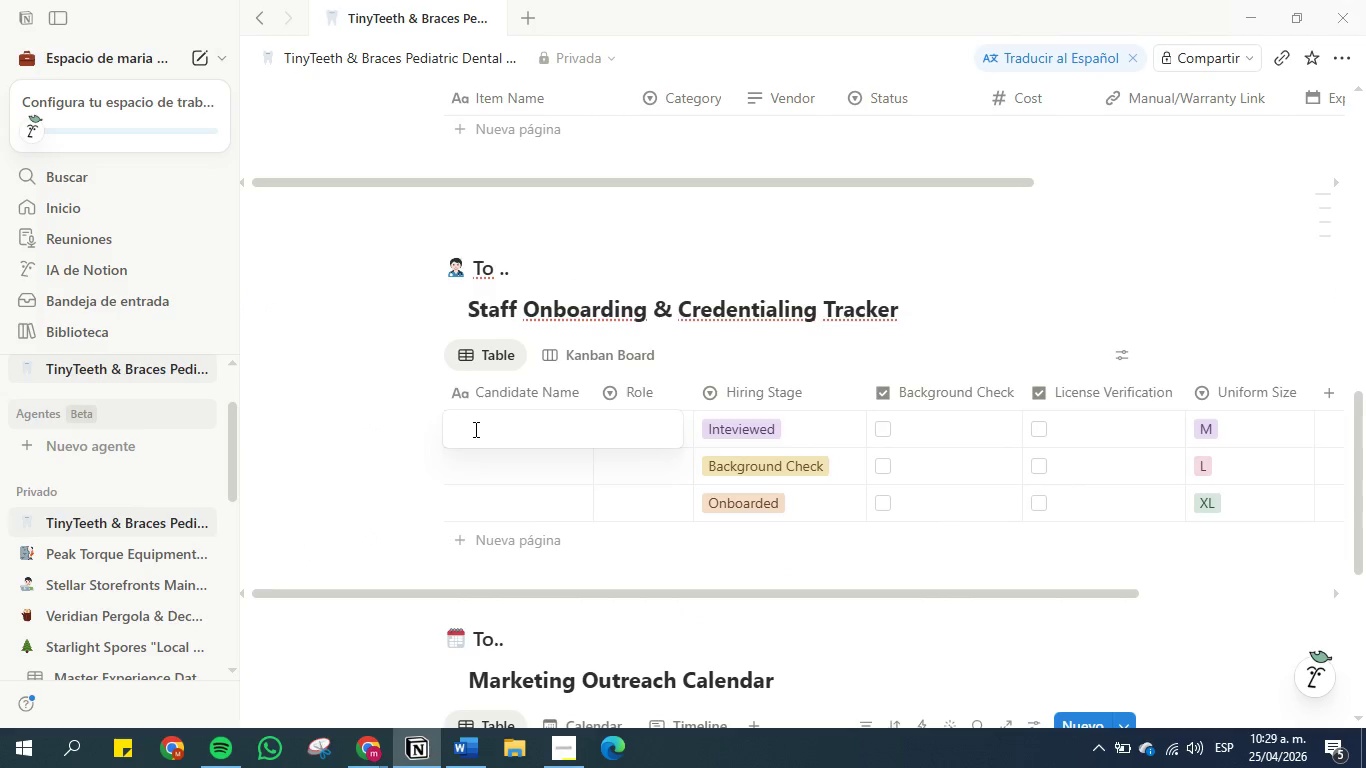 
type(Maria)
 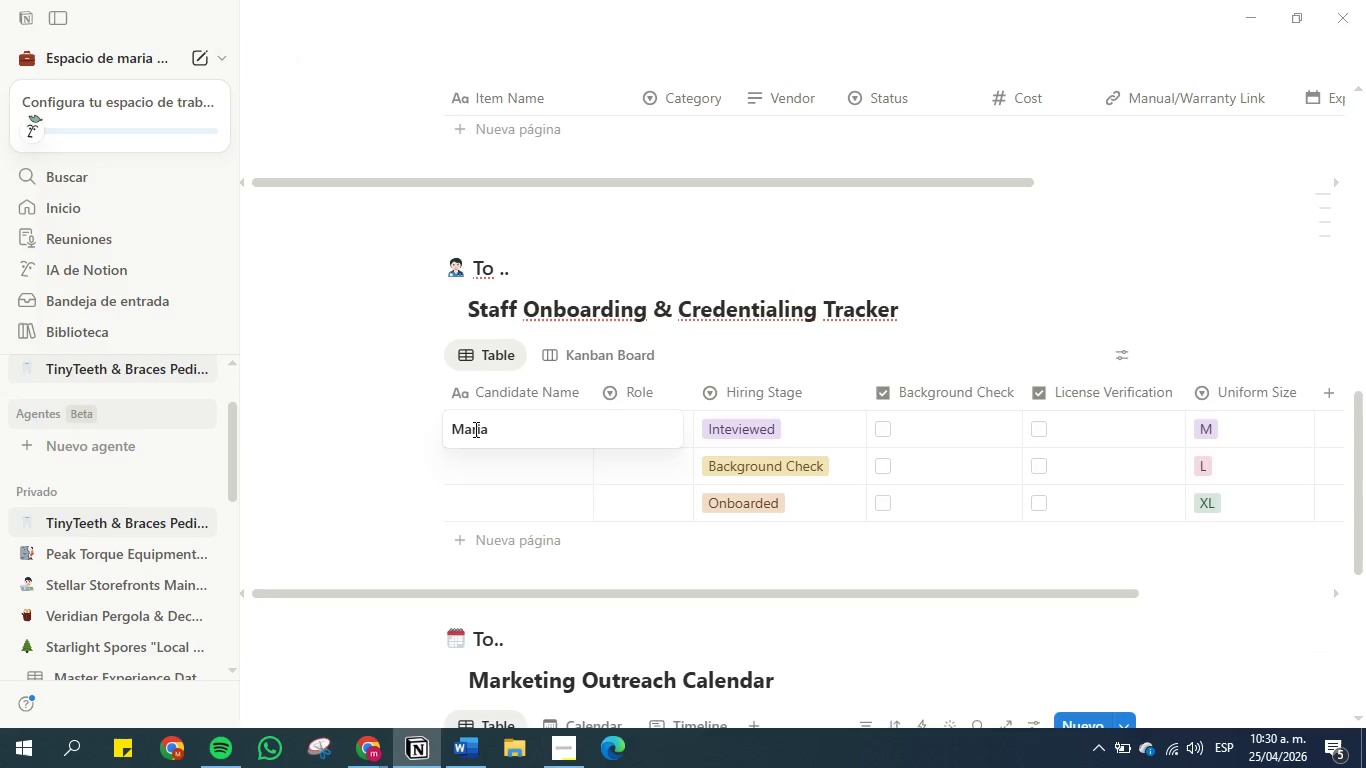 
key(Enter)
 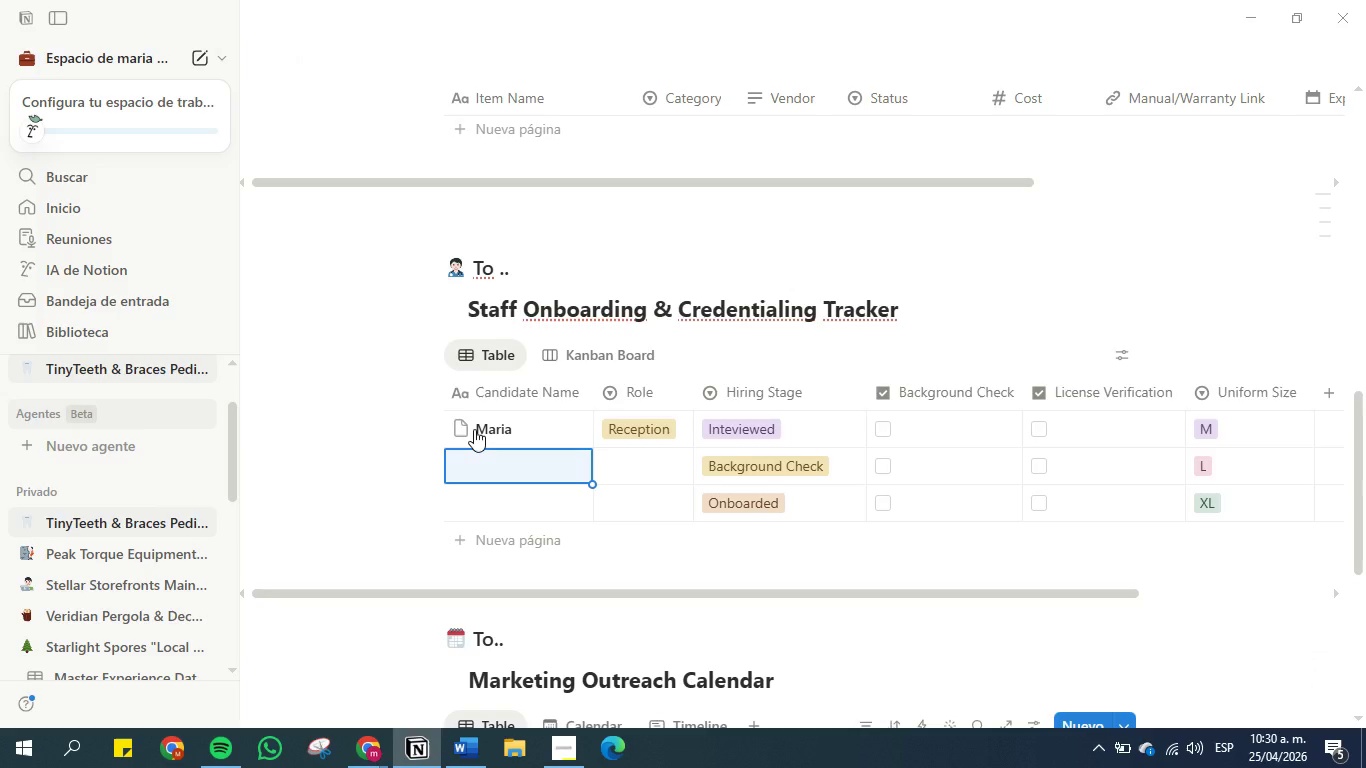 
type(Camila)
 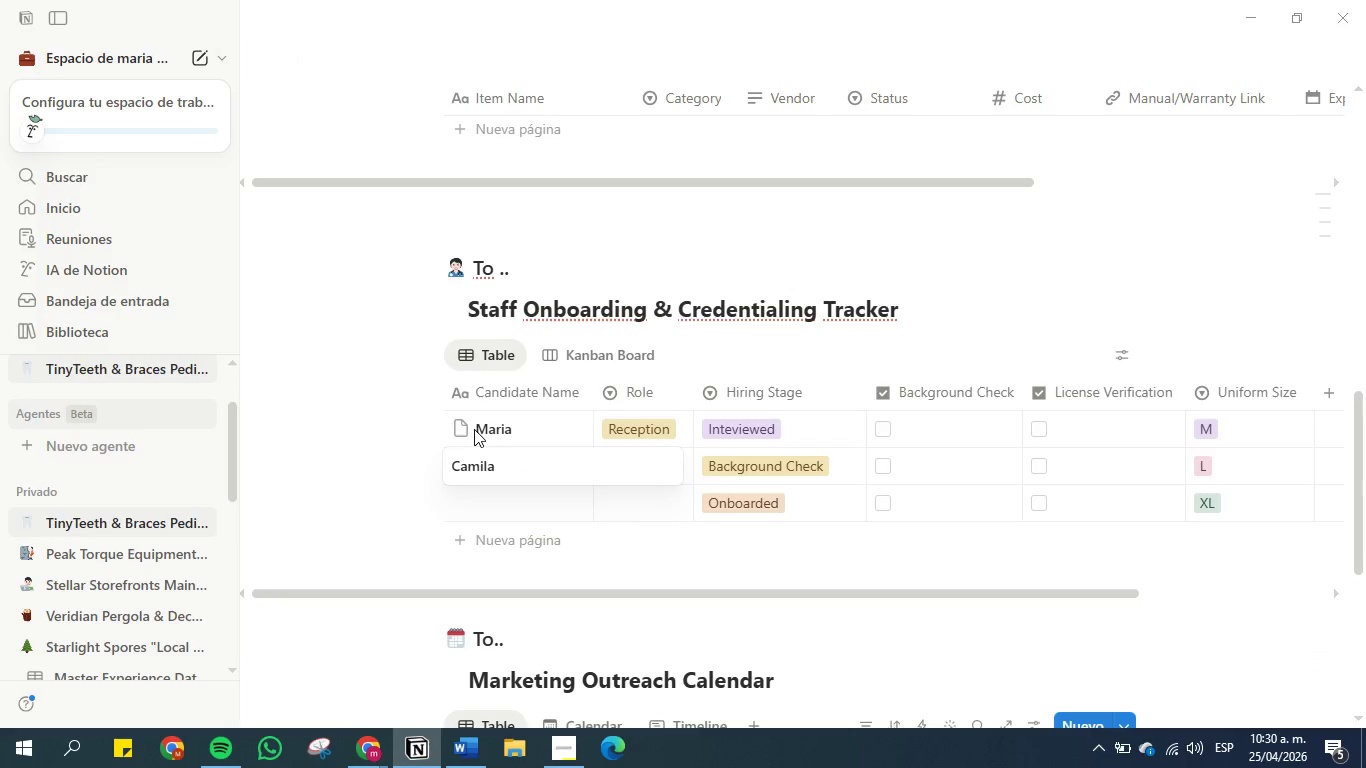 
key(Enter)
 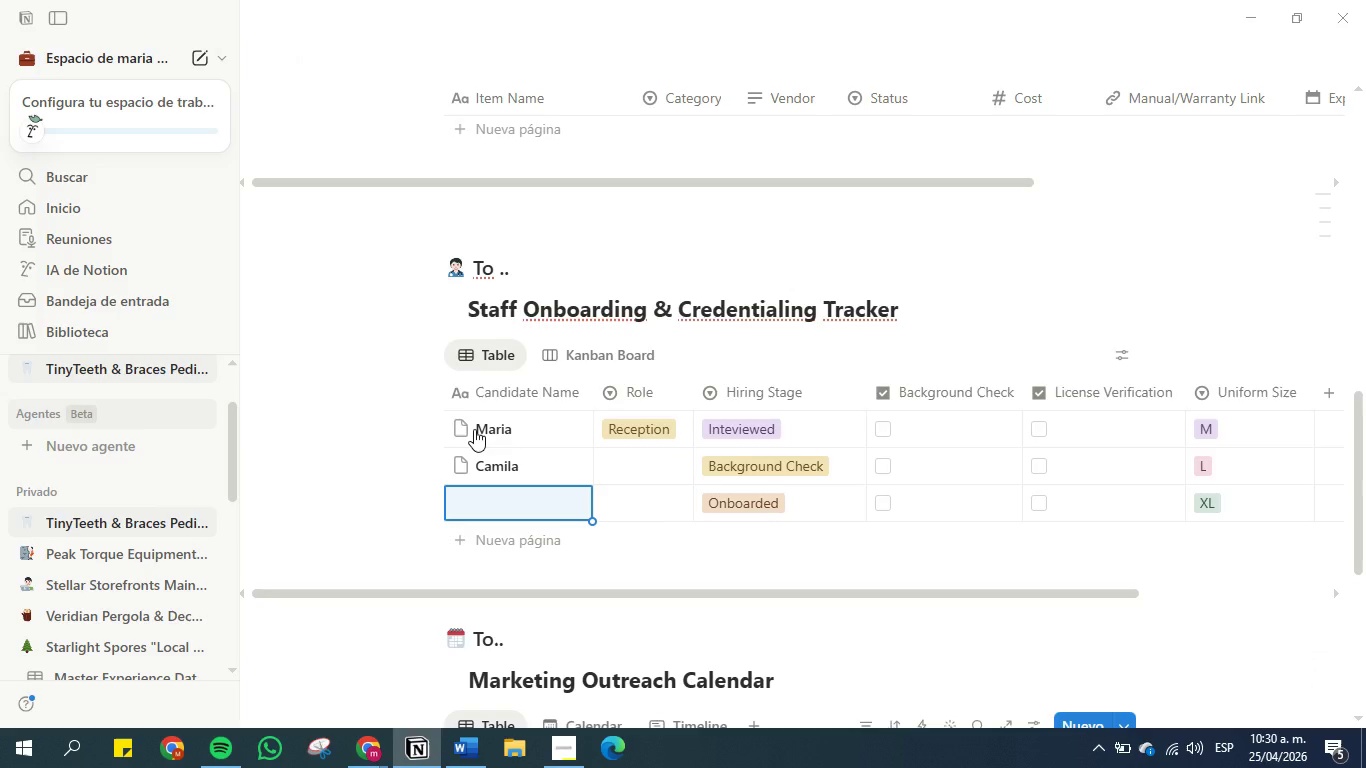 
type(Jaun)
key(Backspace)
key(Backspace)
key(Backspace)
type(uan)
 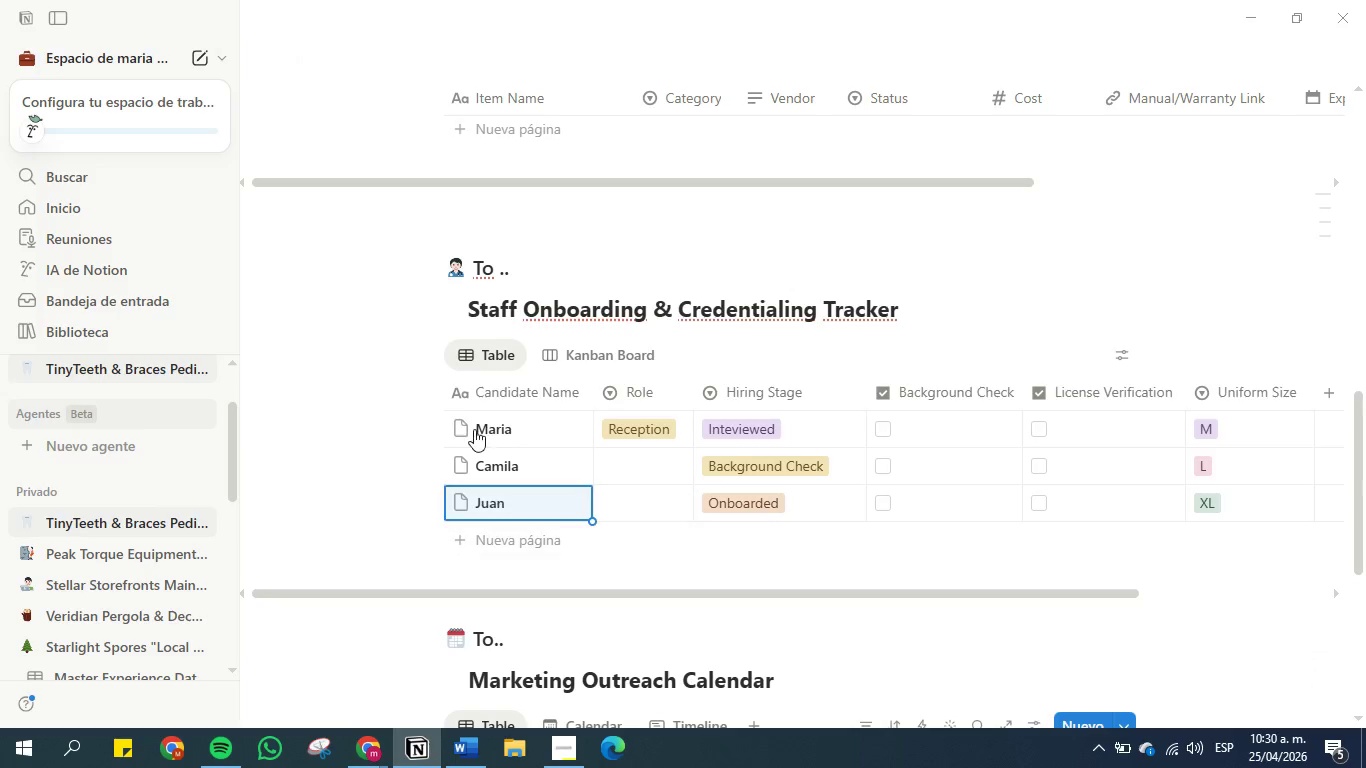 
key(Enter)
 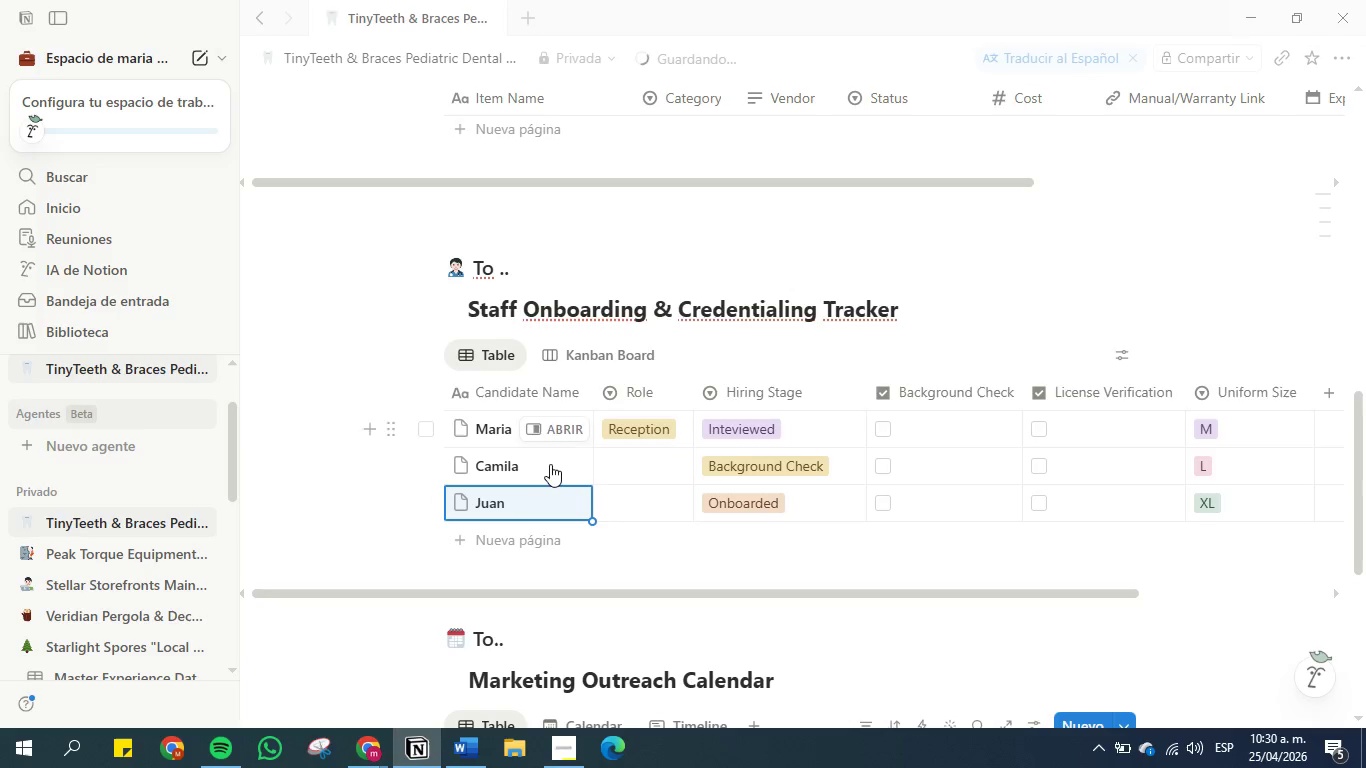 
left_click([534, 544])
 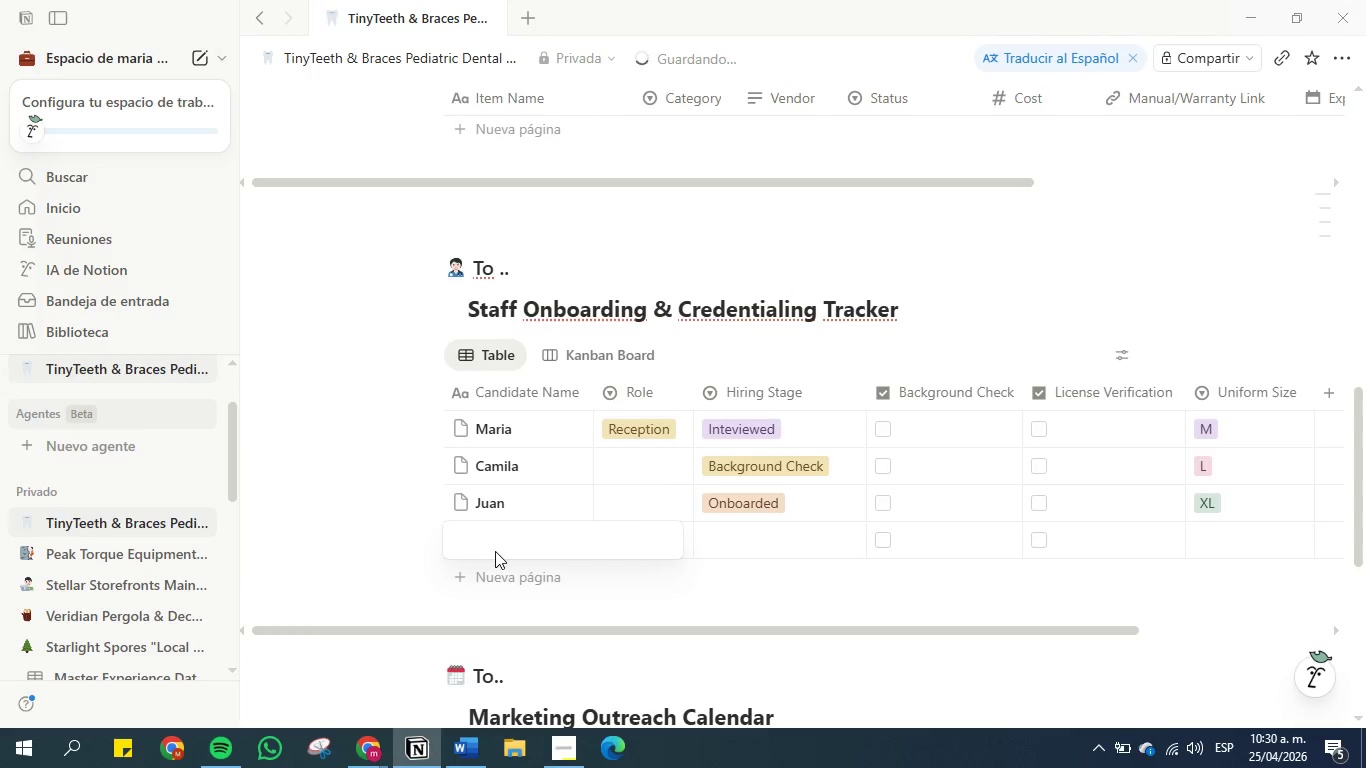 
left_click([495, 545])
 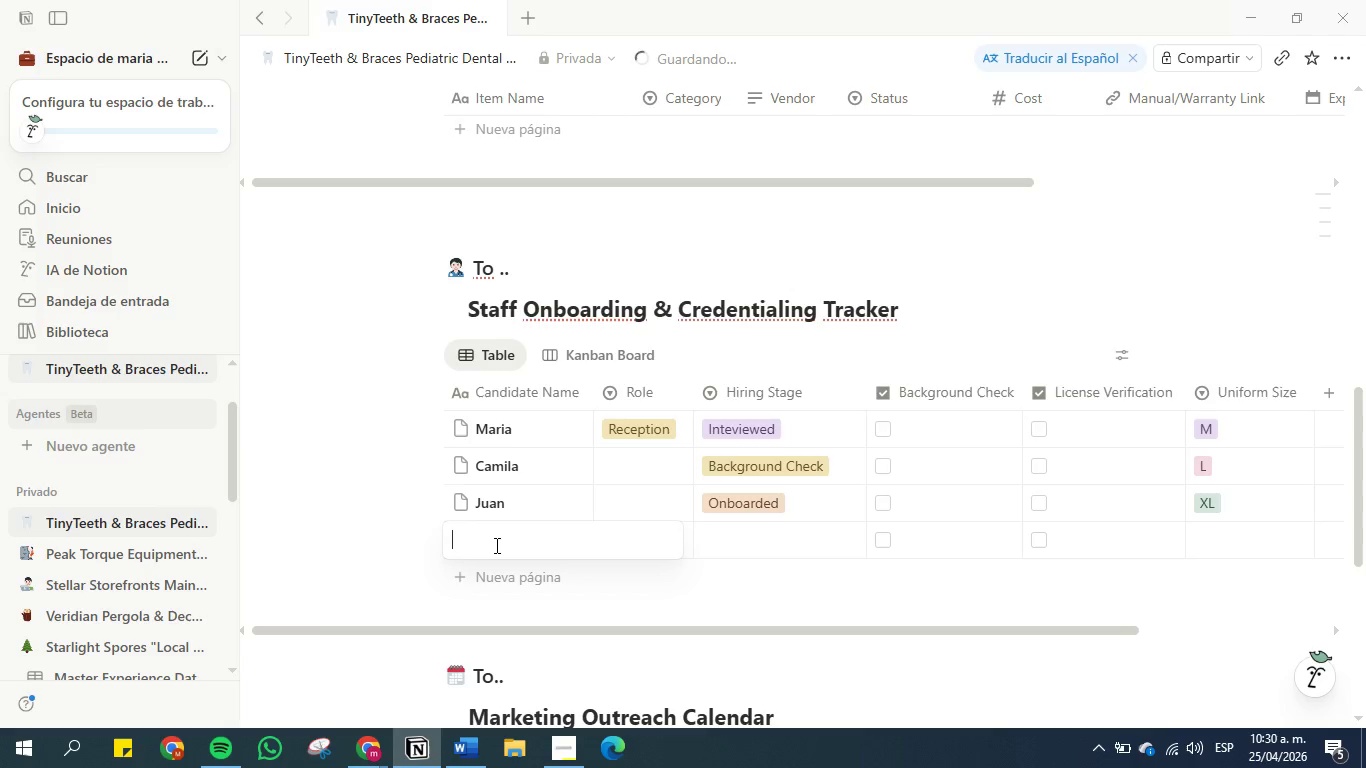 
type(Fernando )
 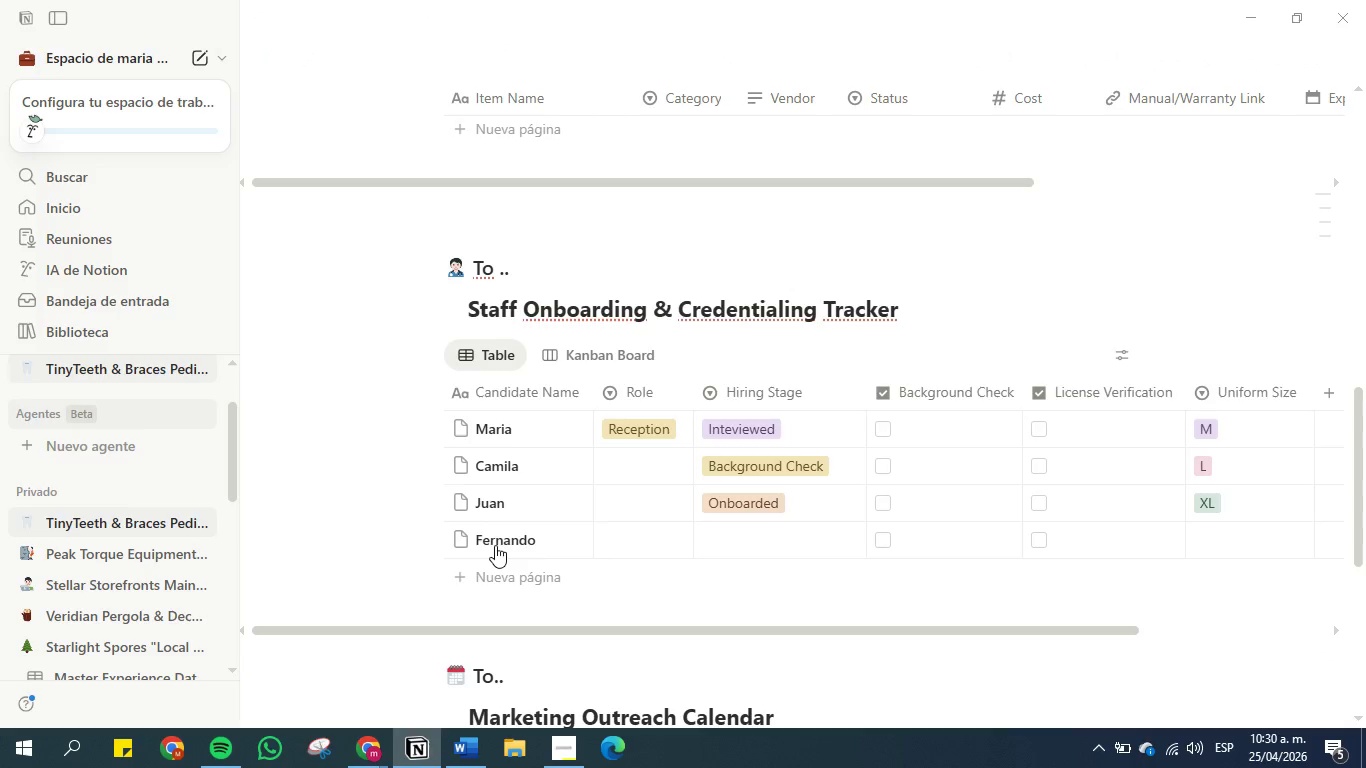 
key(Enter)
 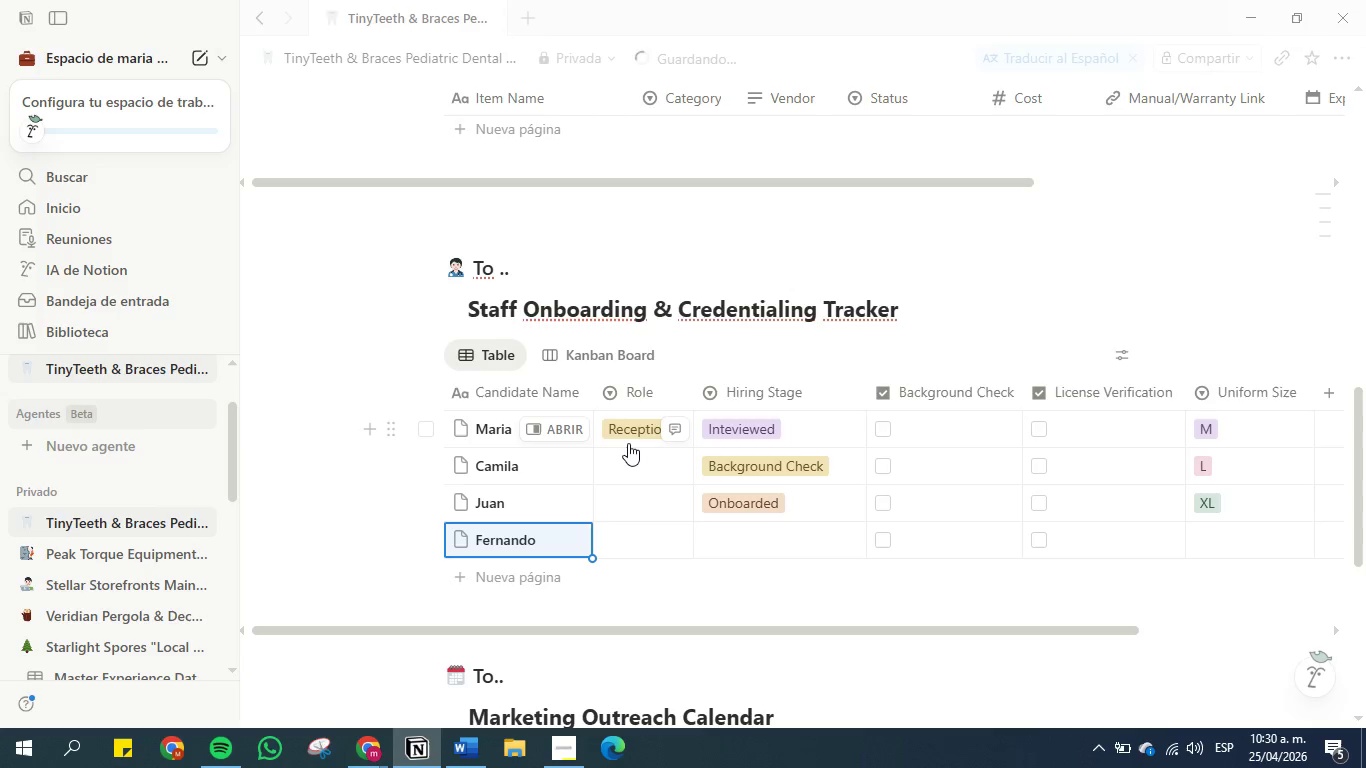 
left_click([628, 439])
 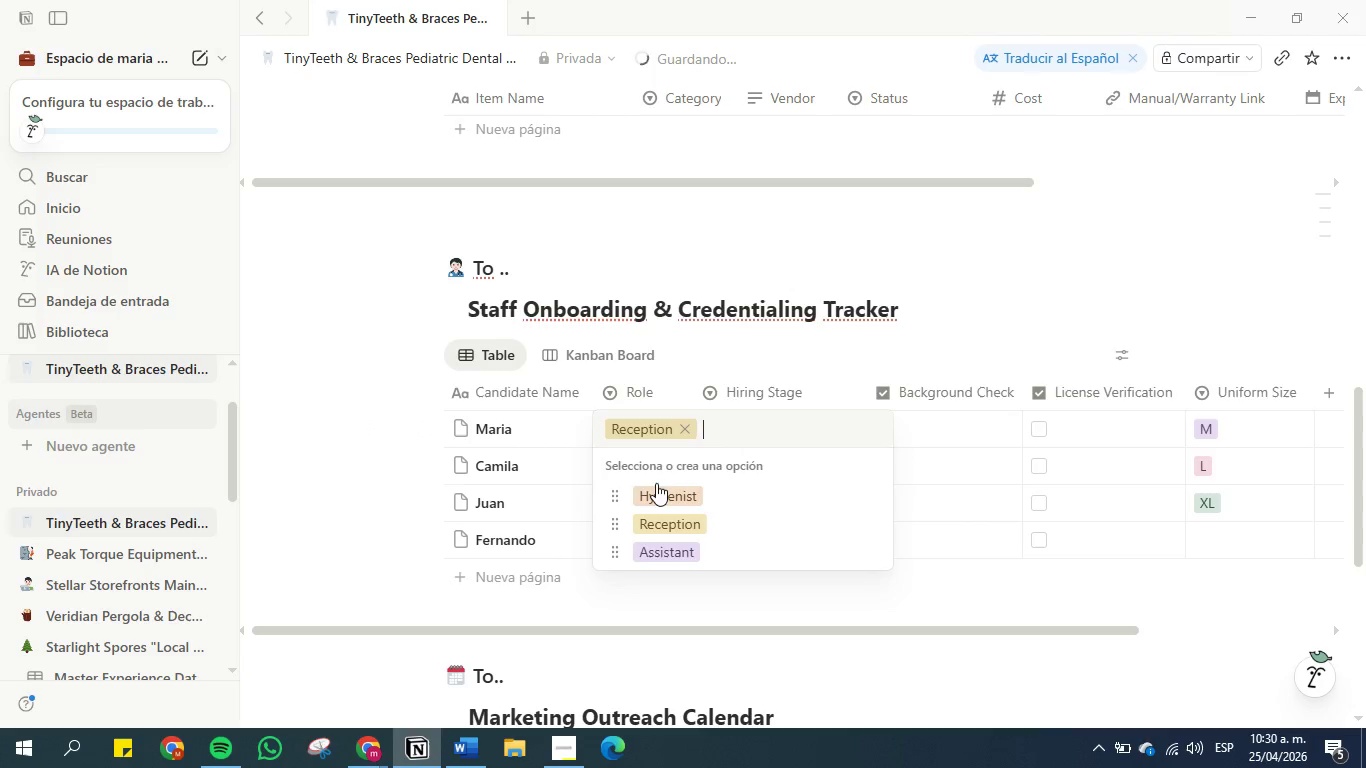 
left_click([657, 496])
 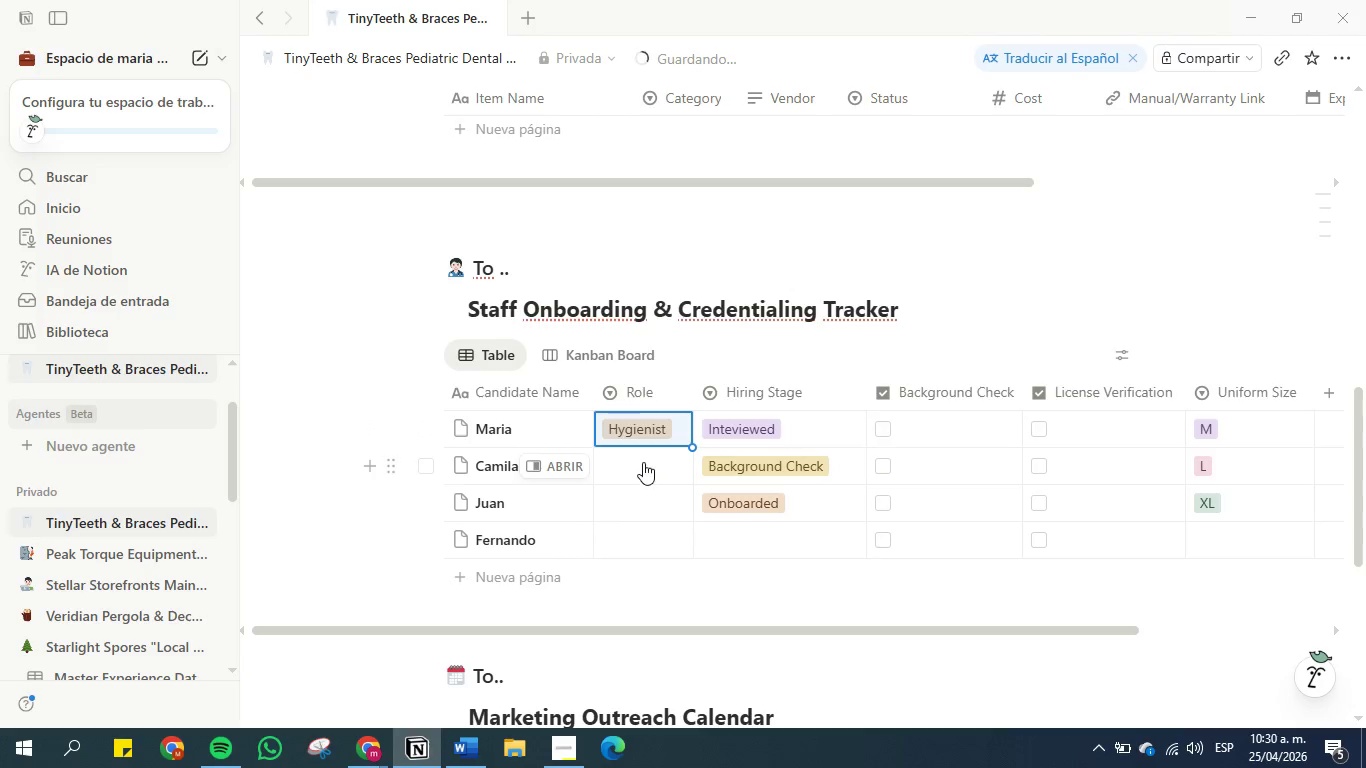 
left_click([643, 462])
 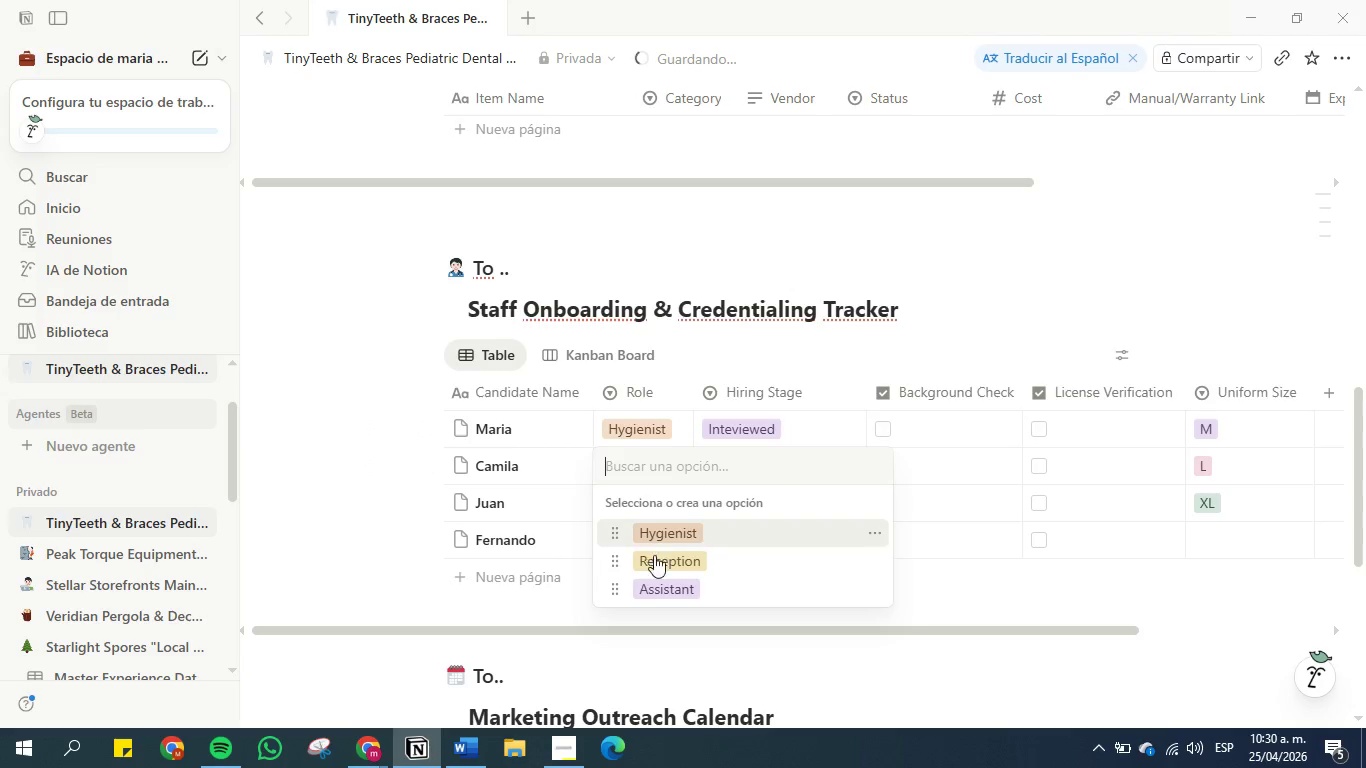 
left_click([655, 556])
 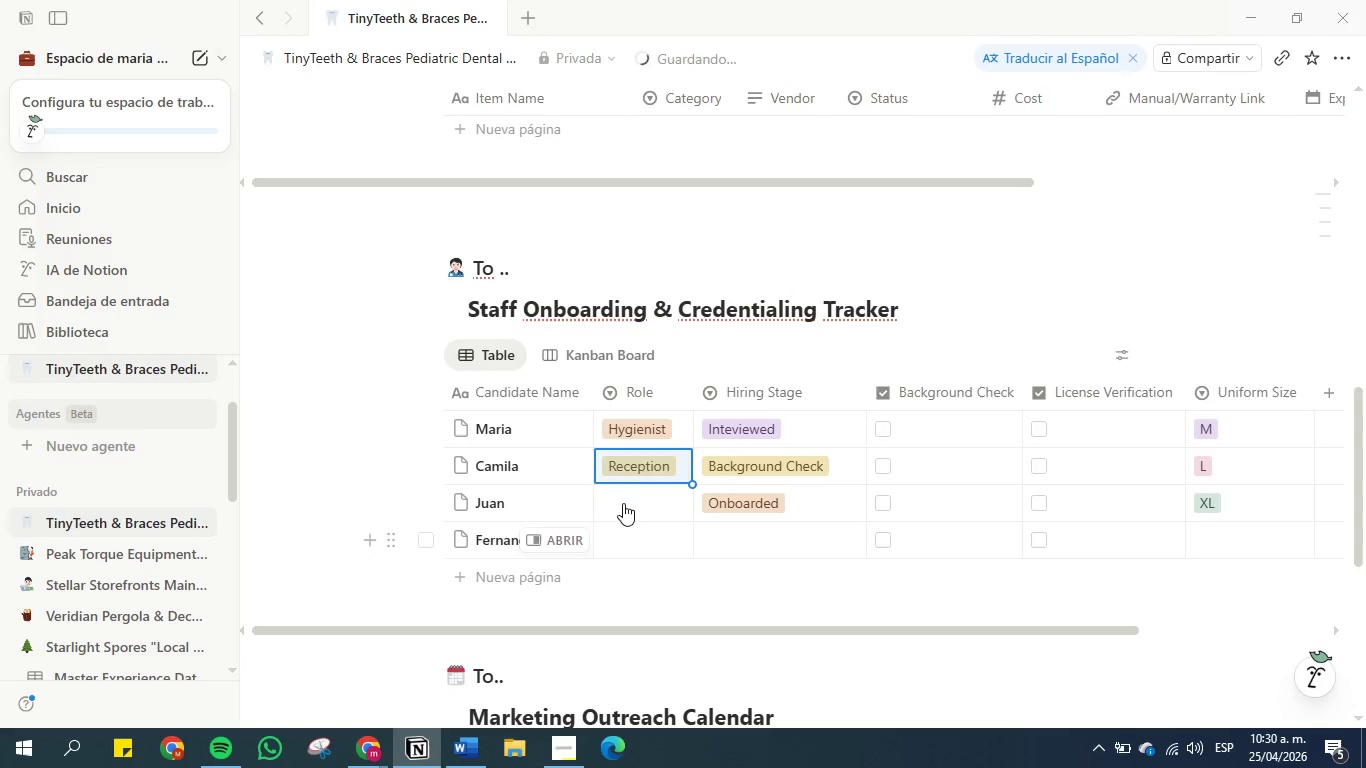 
left_click([622, 500])
 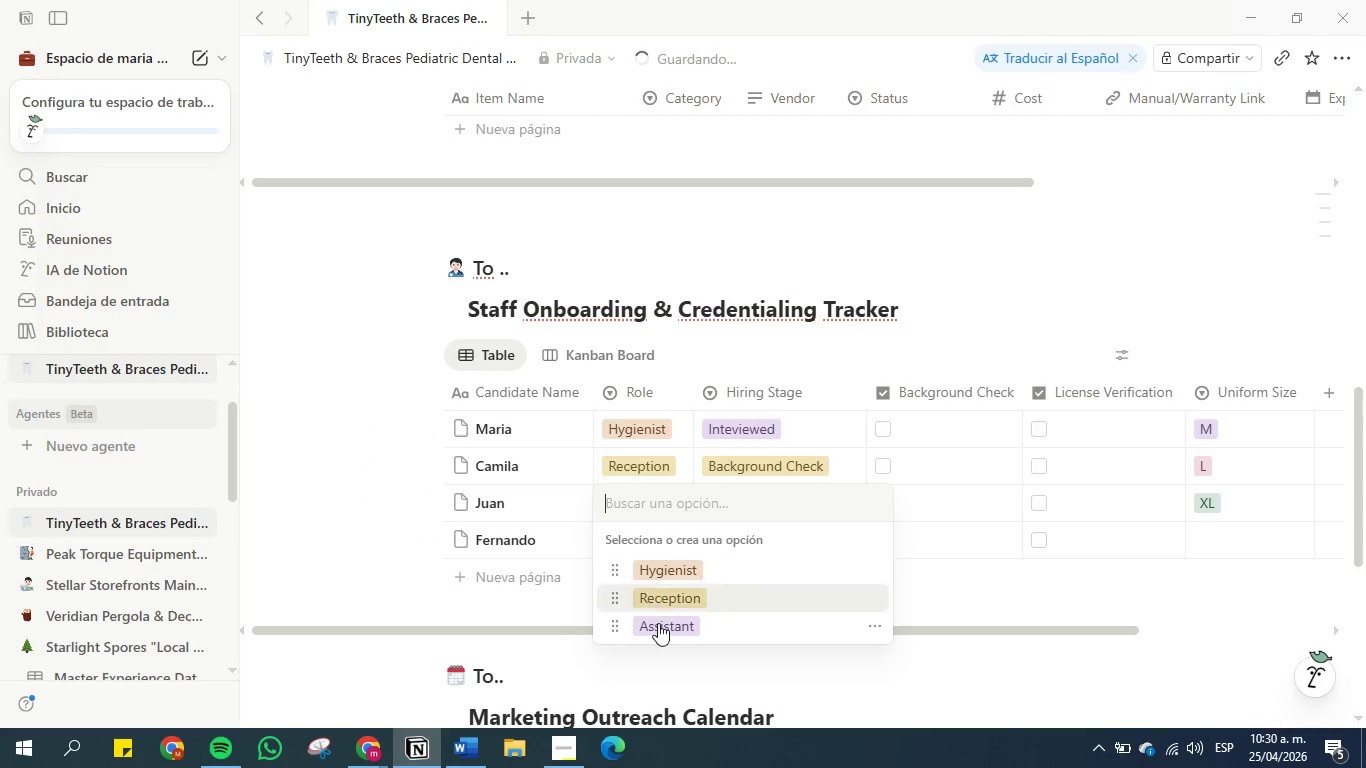 
left_click([658, 623])
 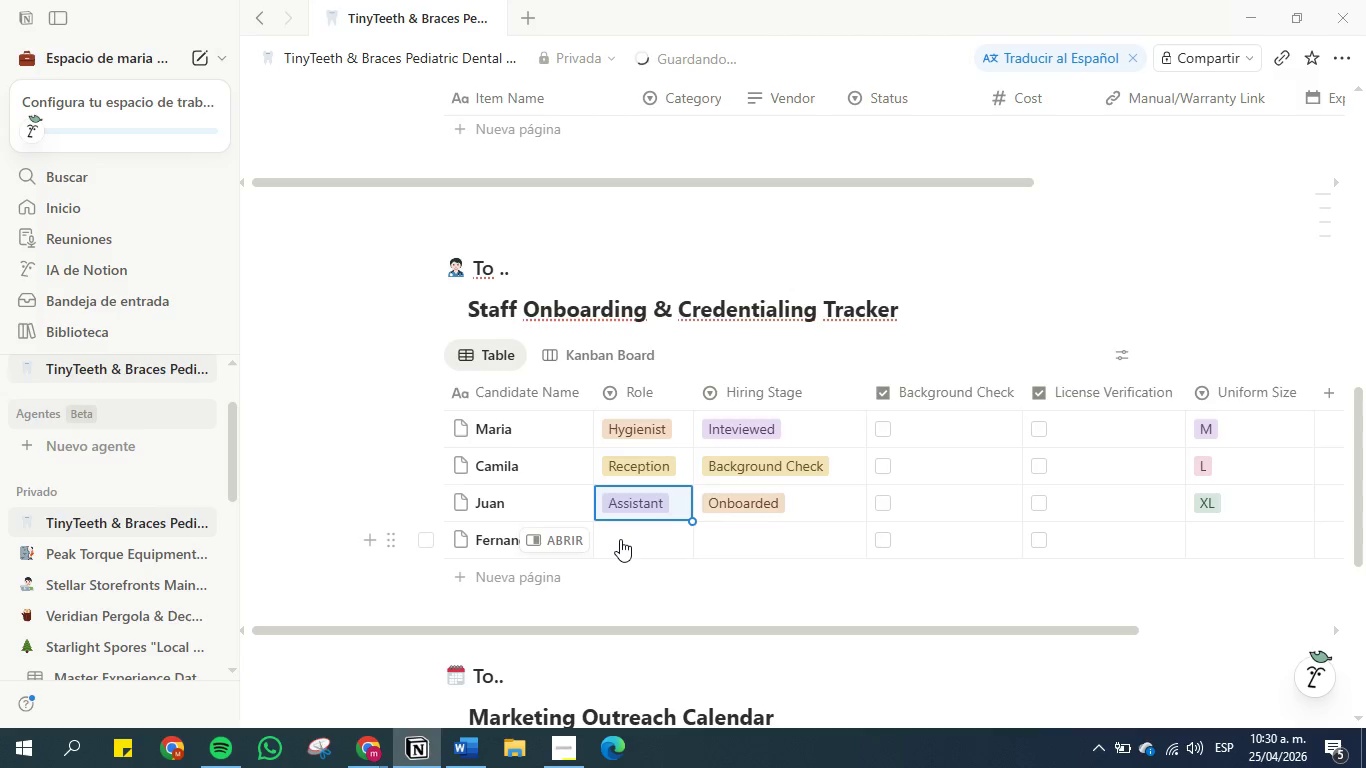 
left_click([620, 539])
 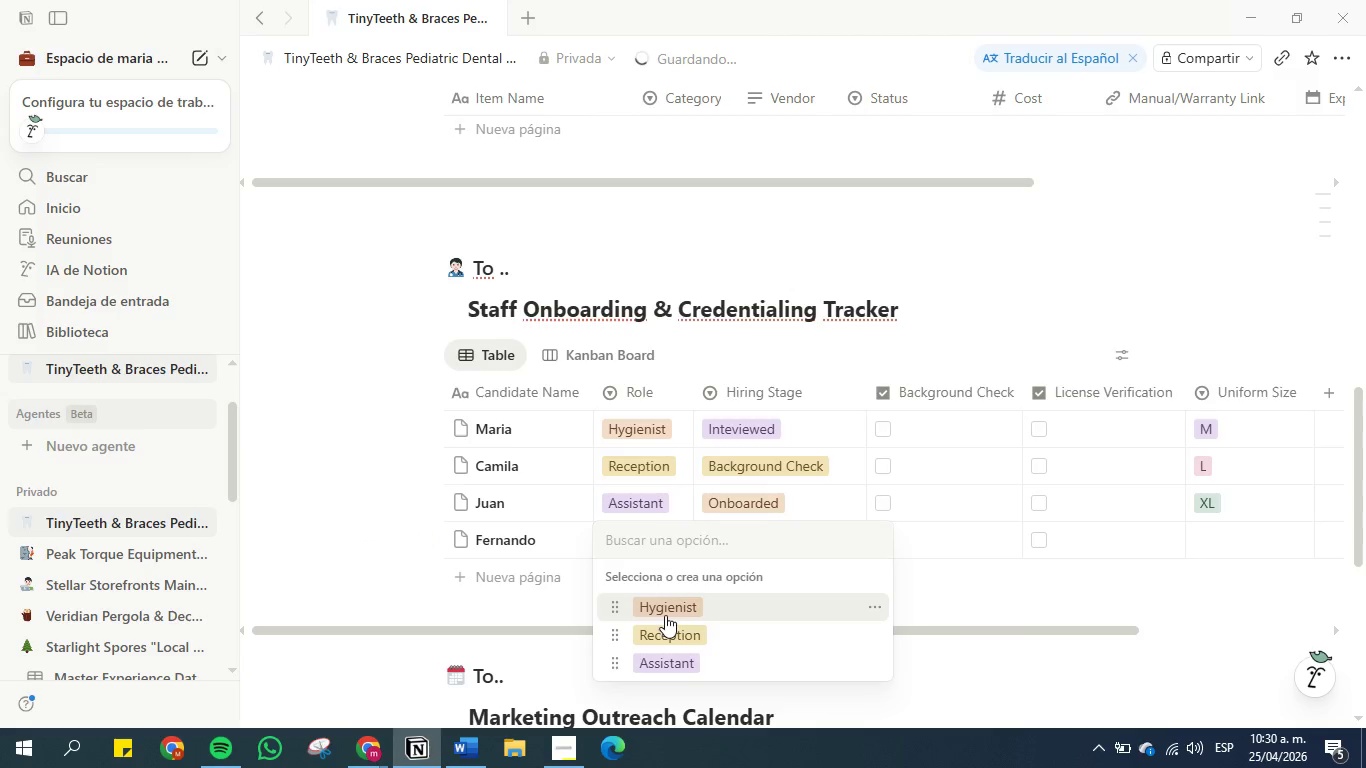 
left_click([666, 603])
 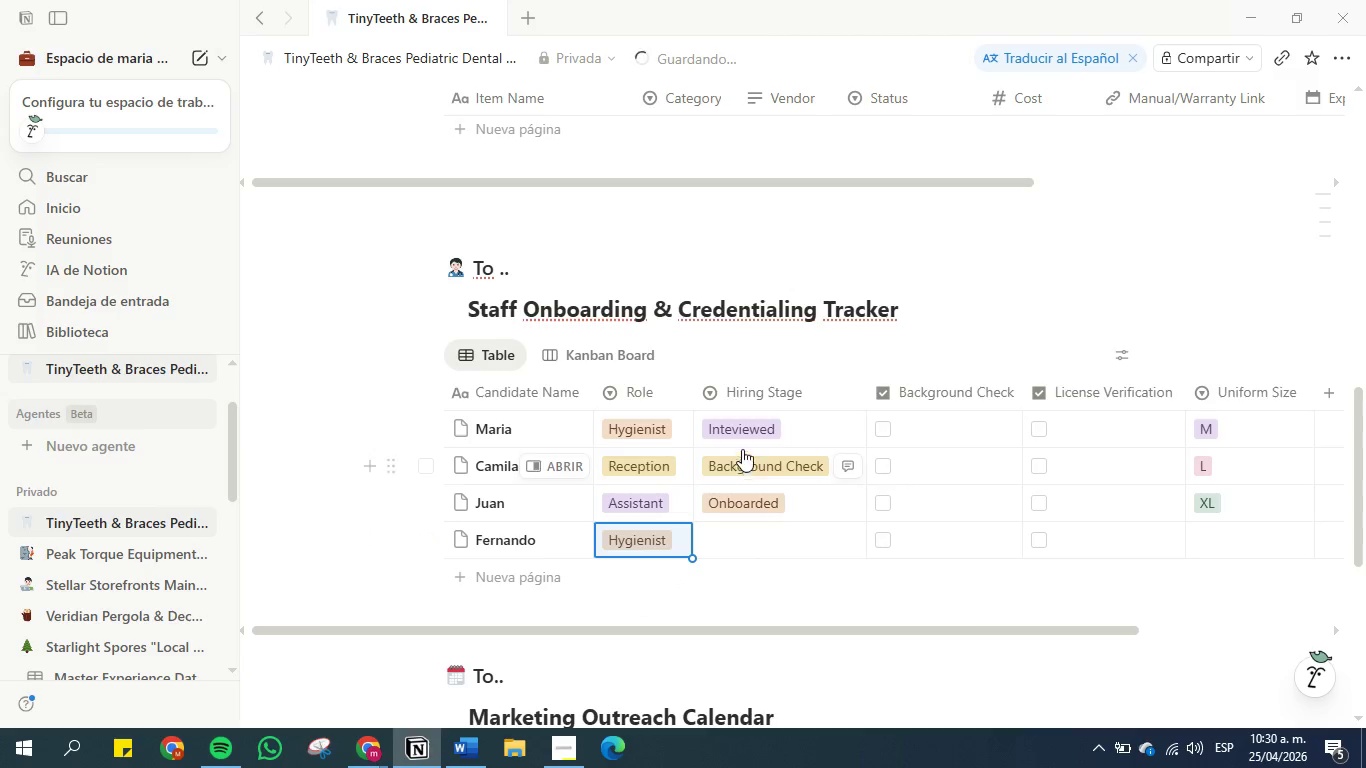 
left_click([742, 426])
 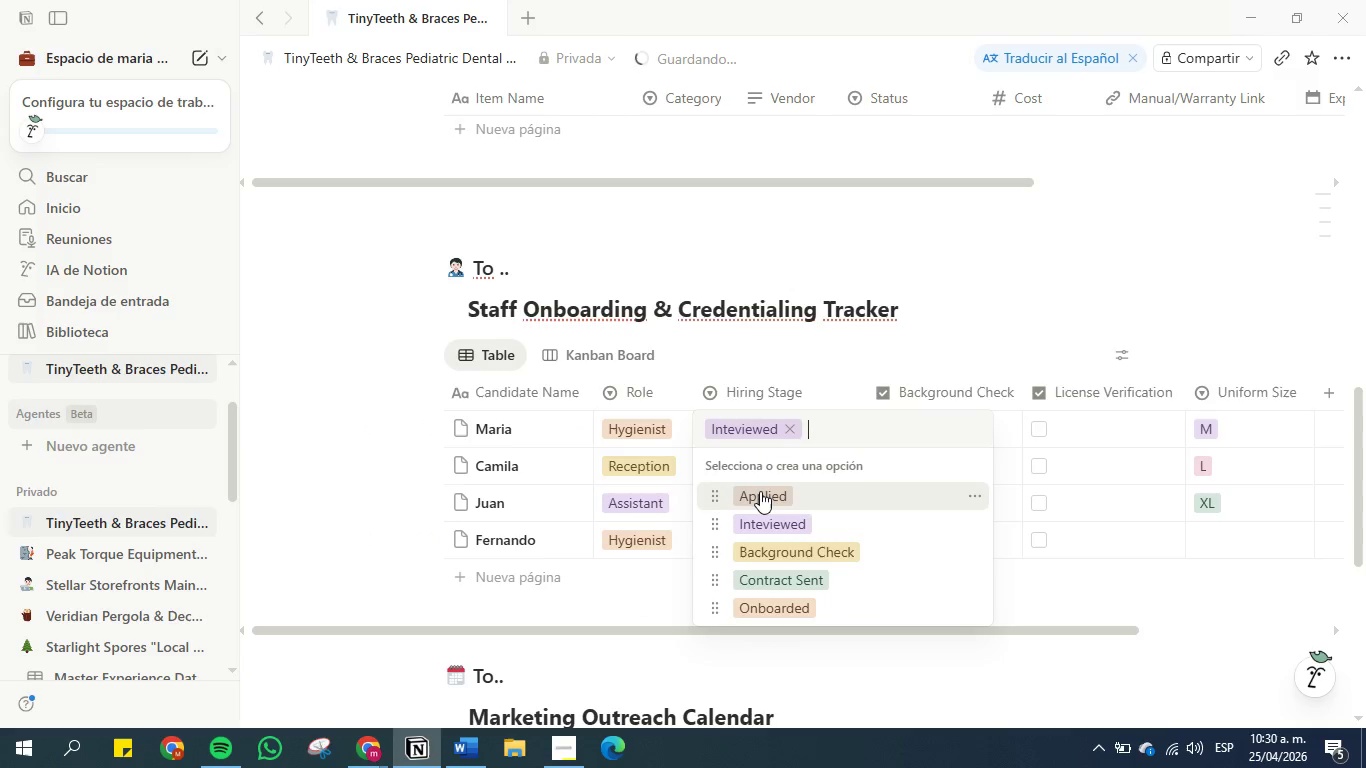 
left_click([760, 491])
 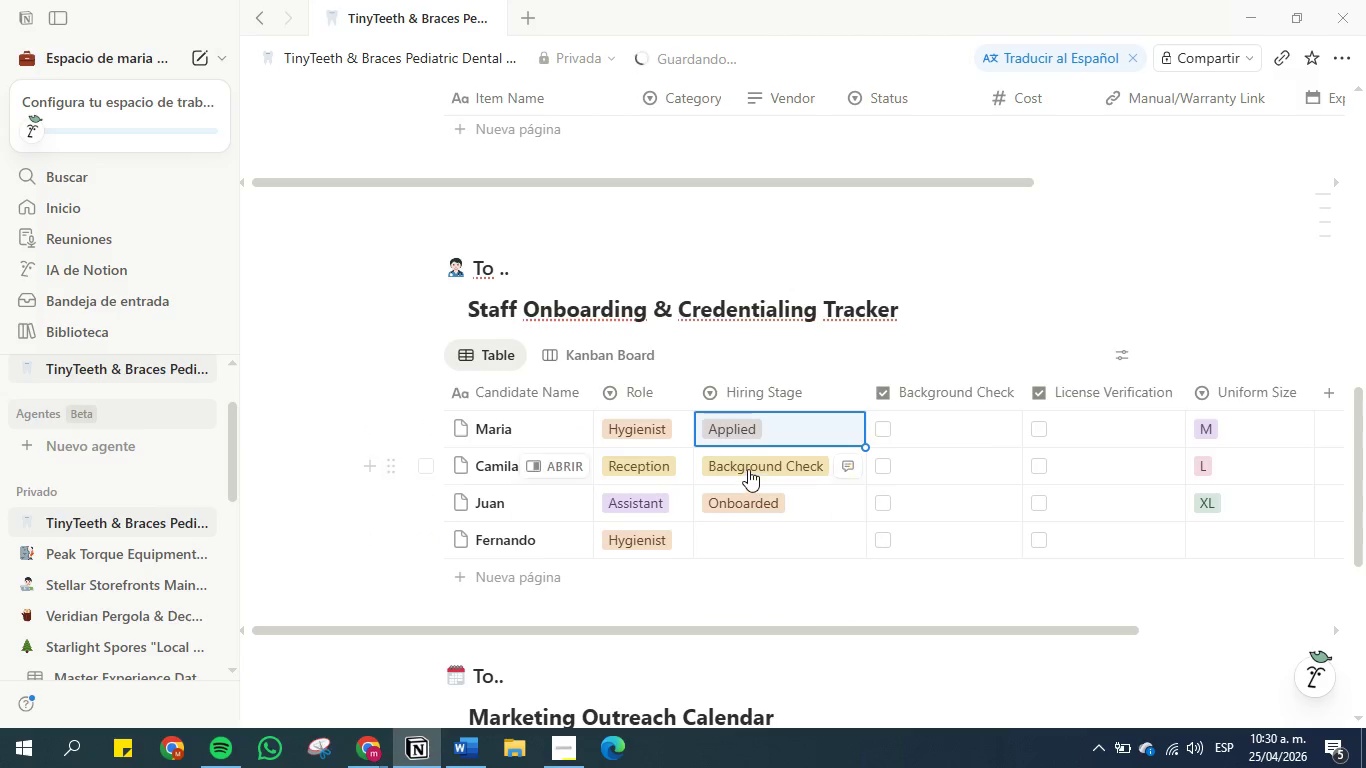 
left_click([748, 469])
 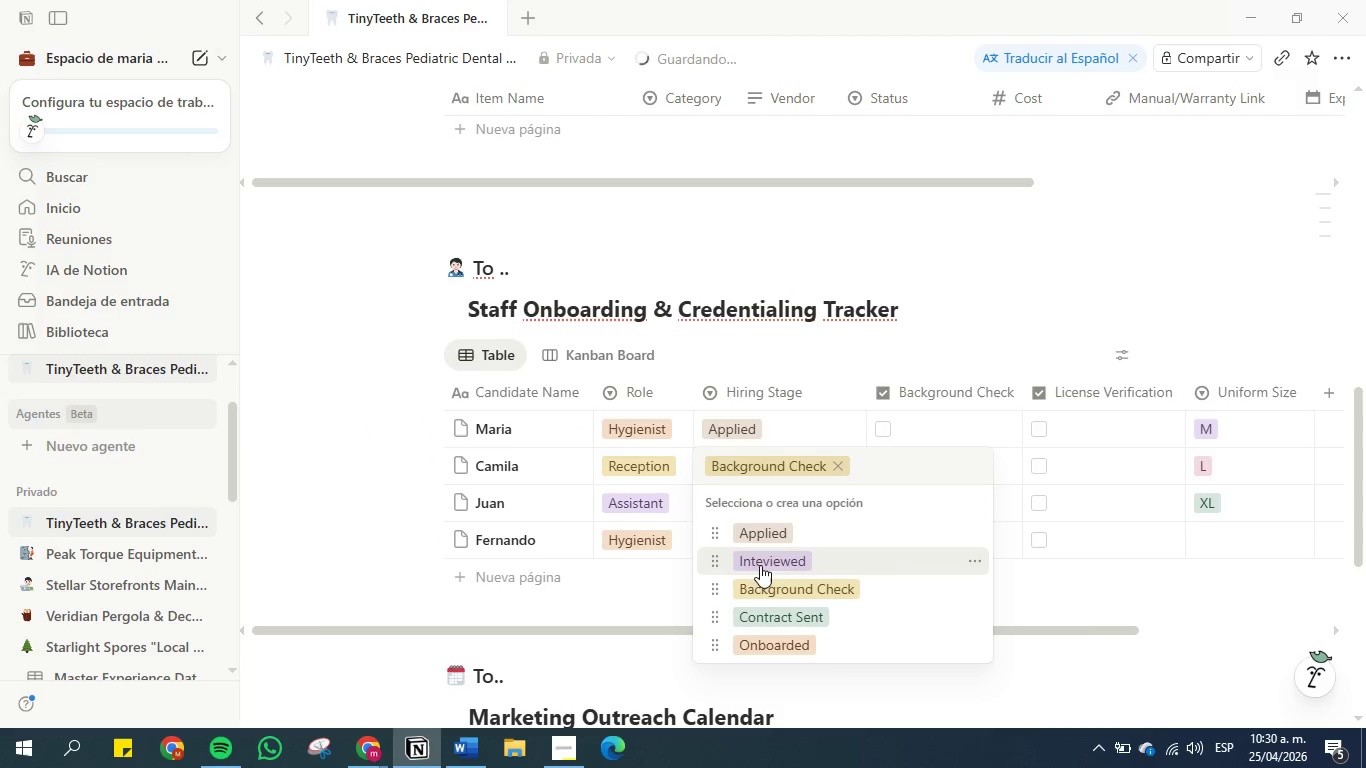 
left_click([762, 560])
 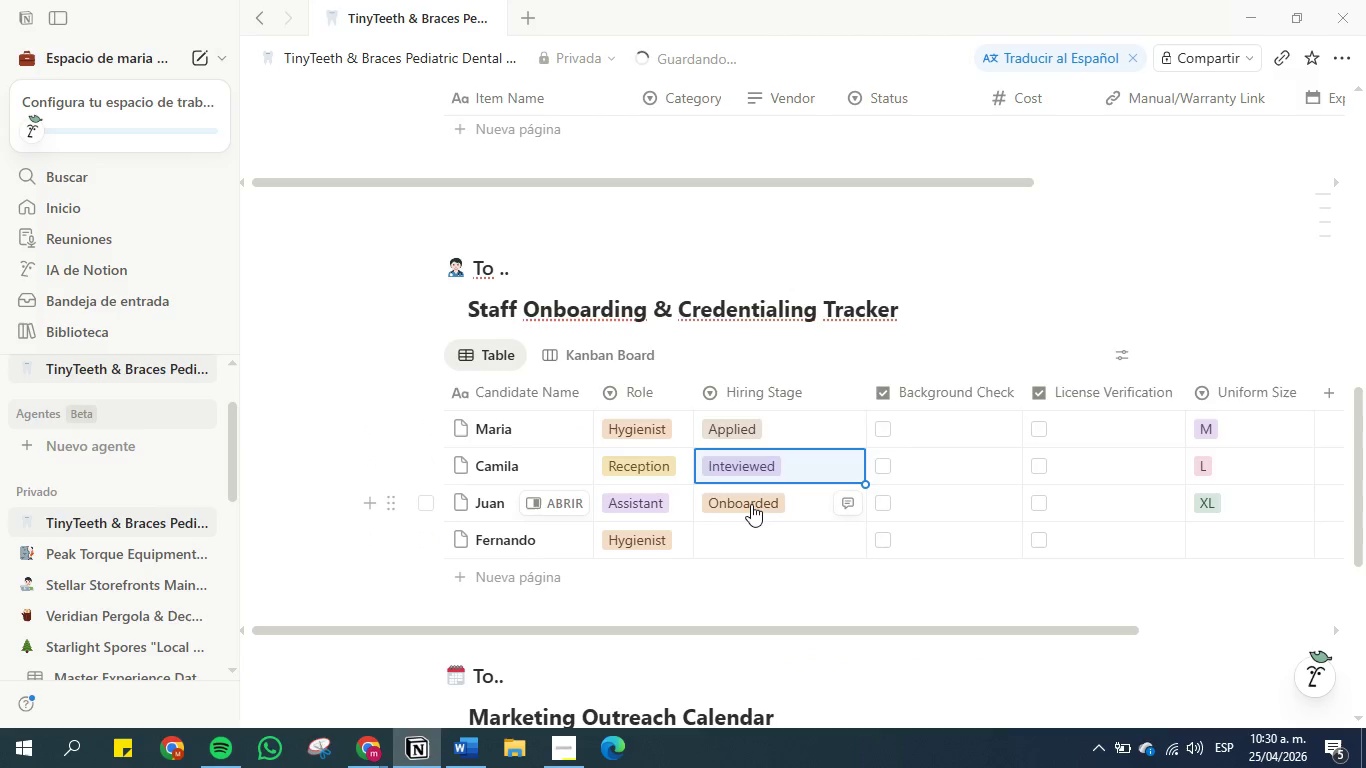 
left_click([751, 504])
 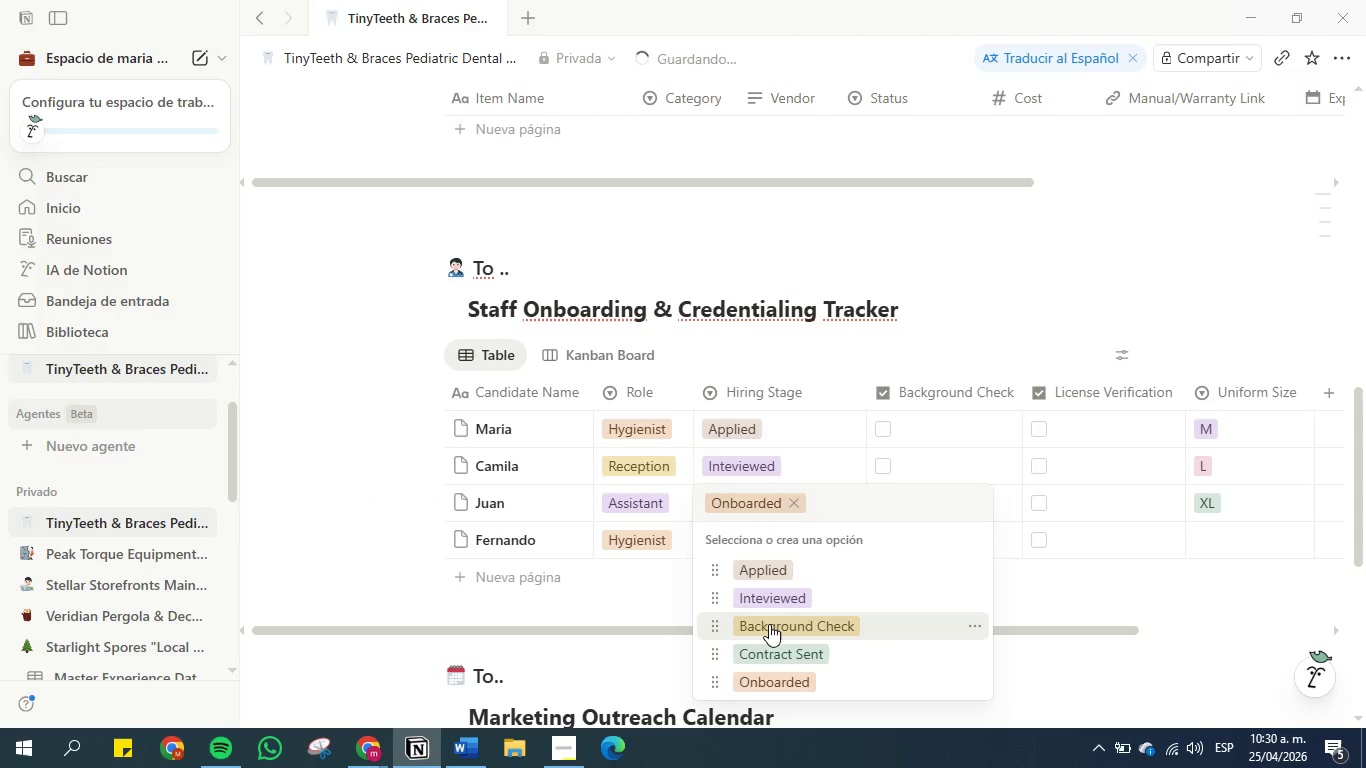 
left_click([769, 624])
 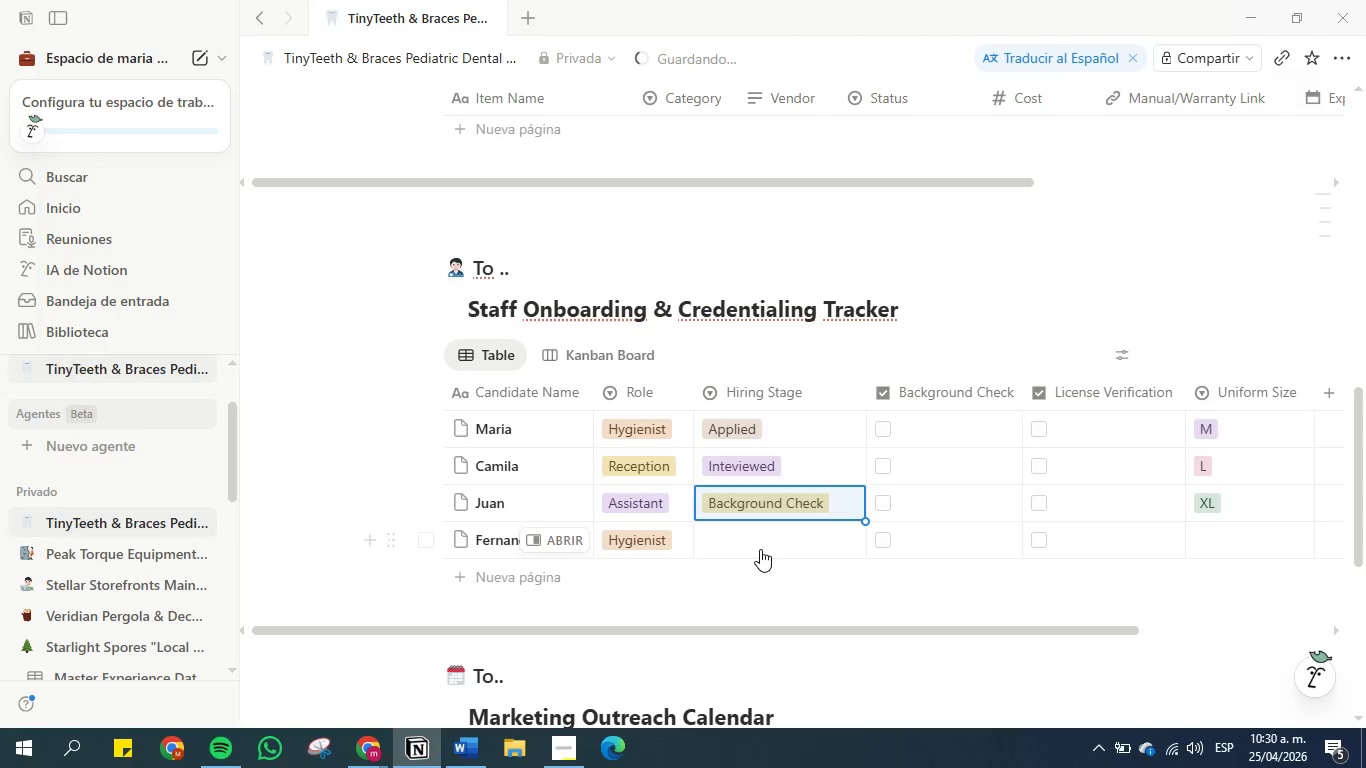 
left_click([760, 549])
 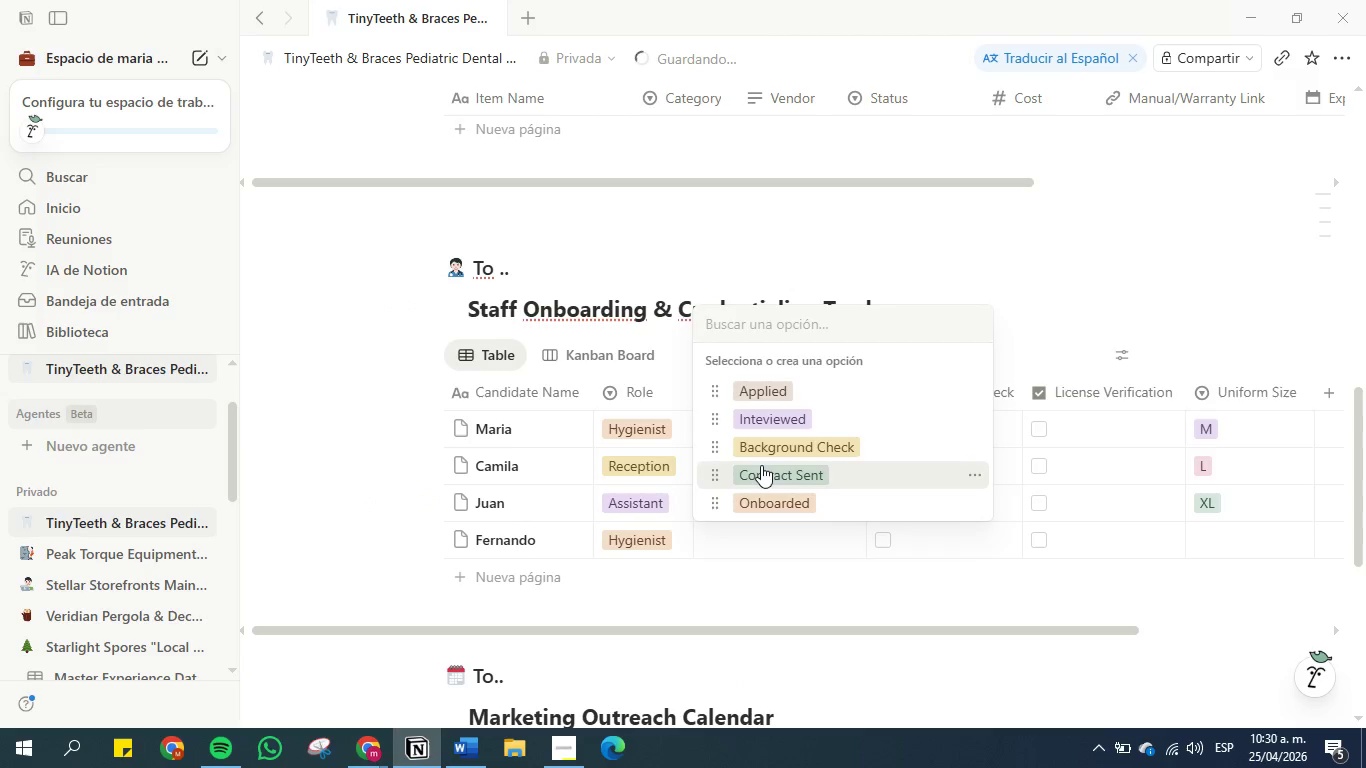 
left_click([761, 465])
 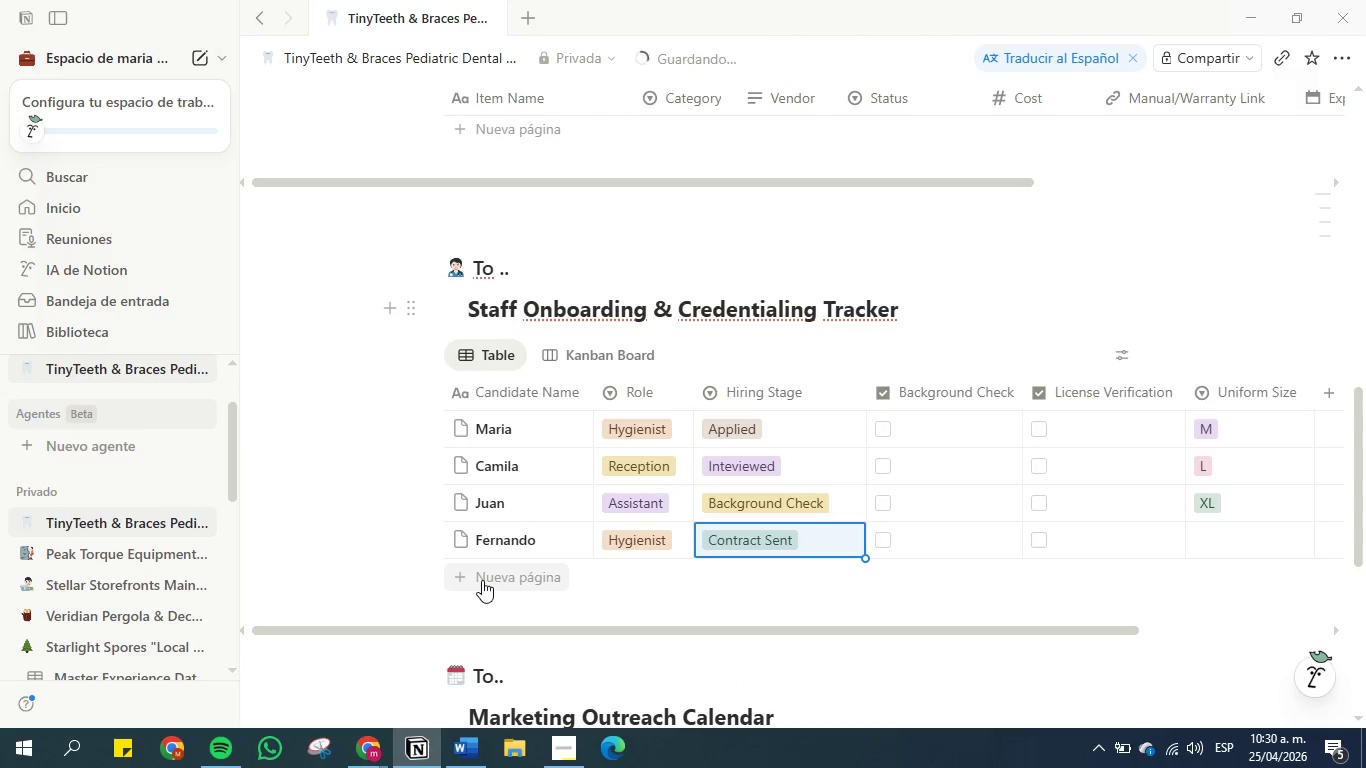 
left_click([482, 580])
 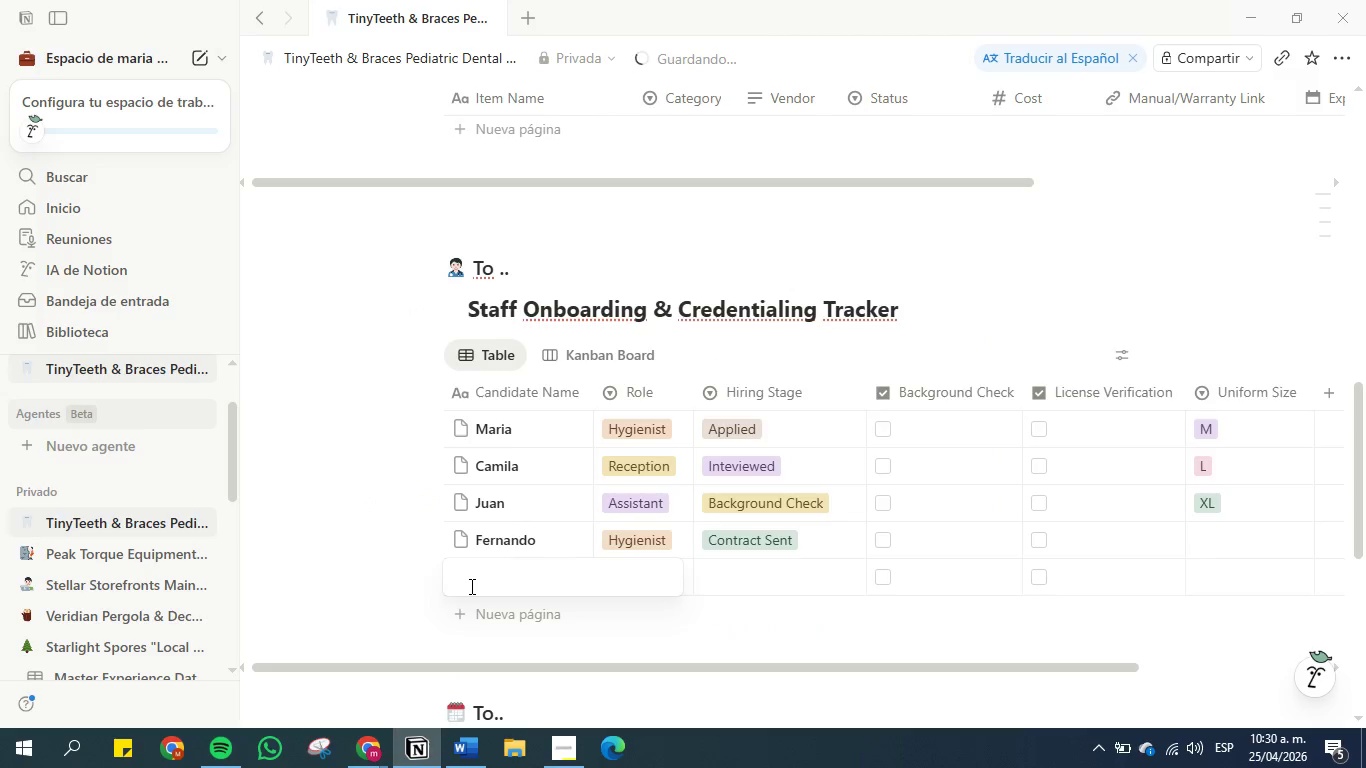 
type(Pedro )
 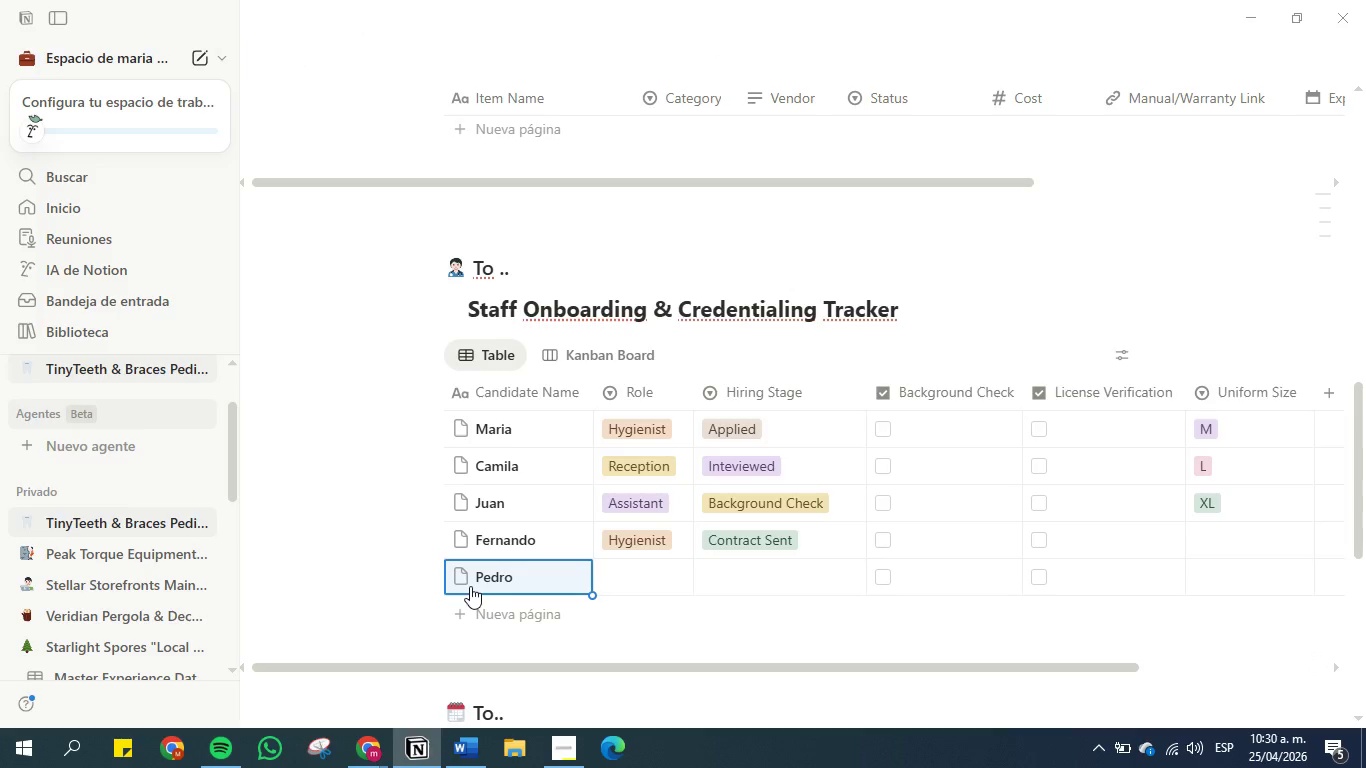 
key(Enter)
 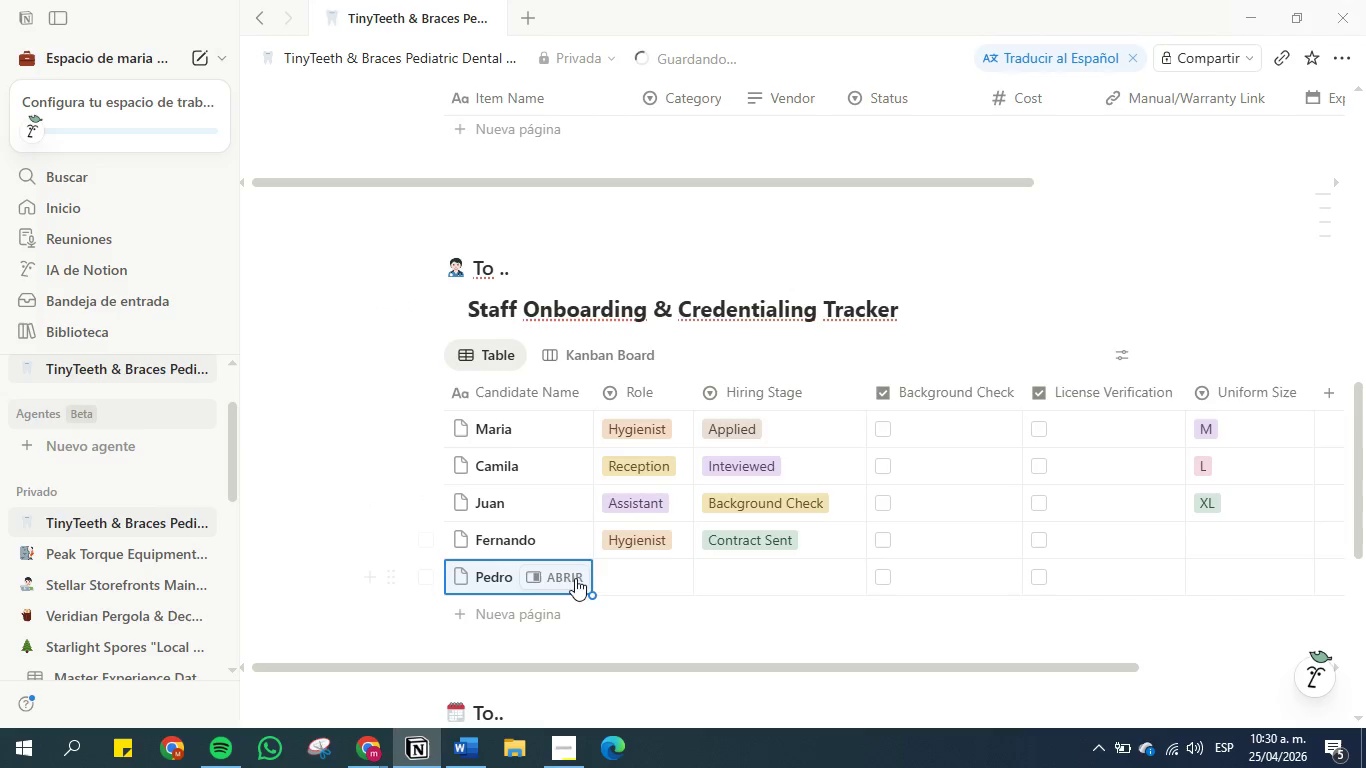 
left_click([646, 575])
 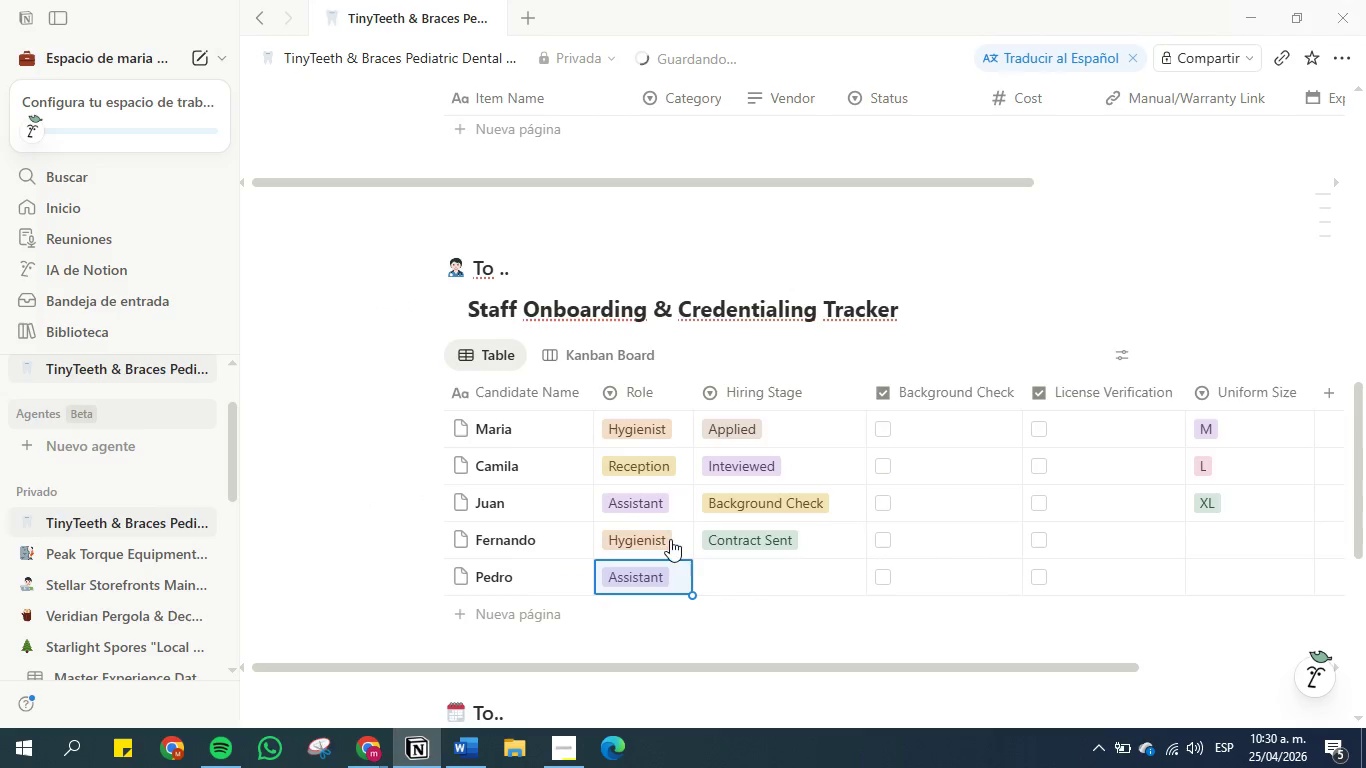 
left_click([766, 587])
 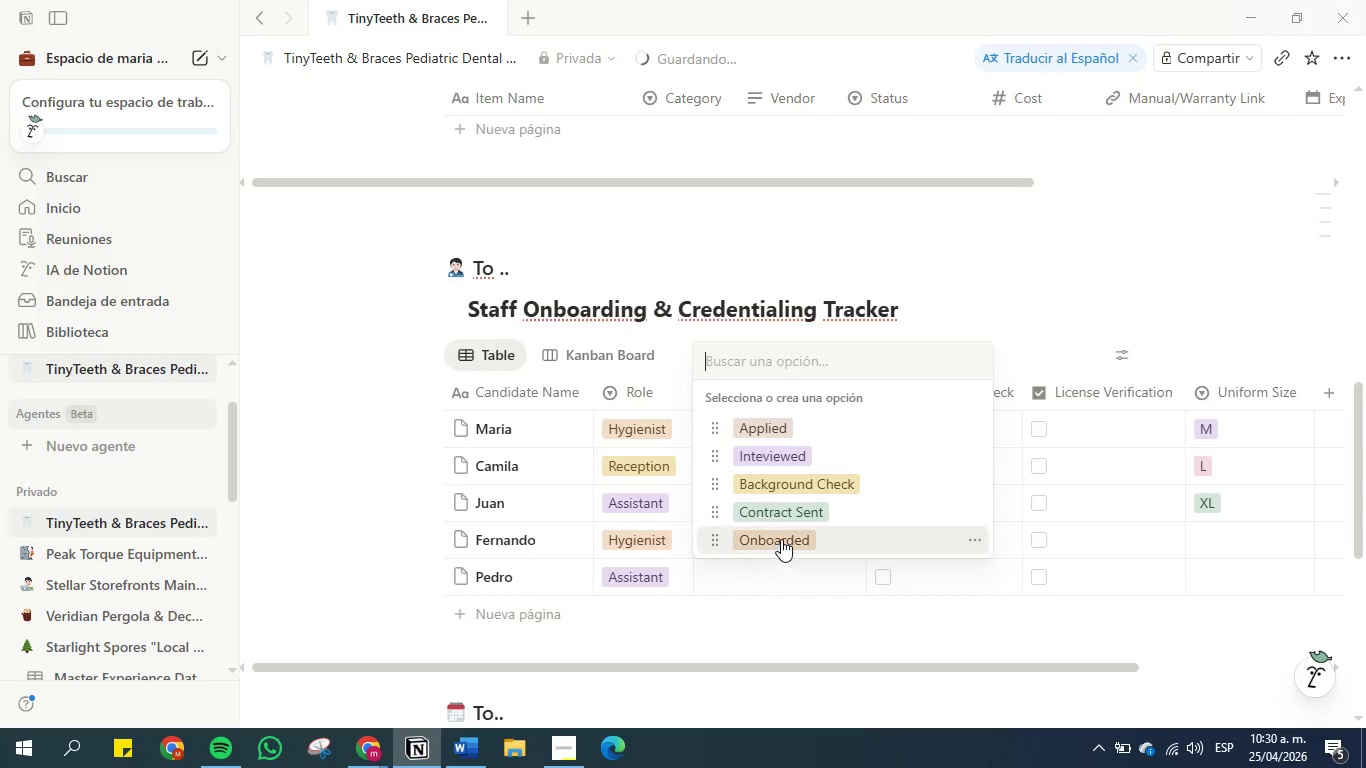 
left_click([781, 539])
 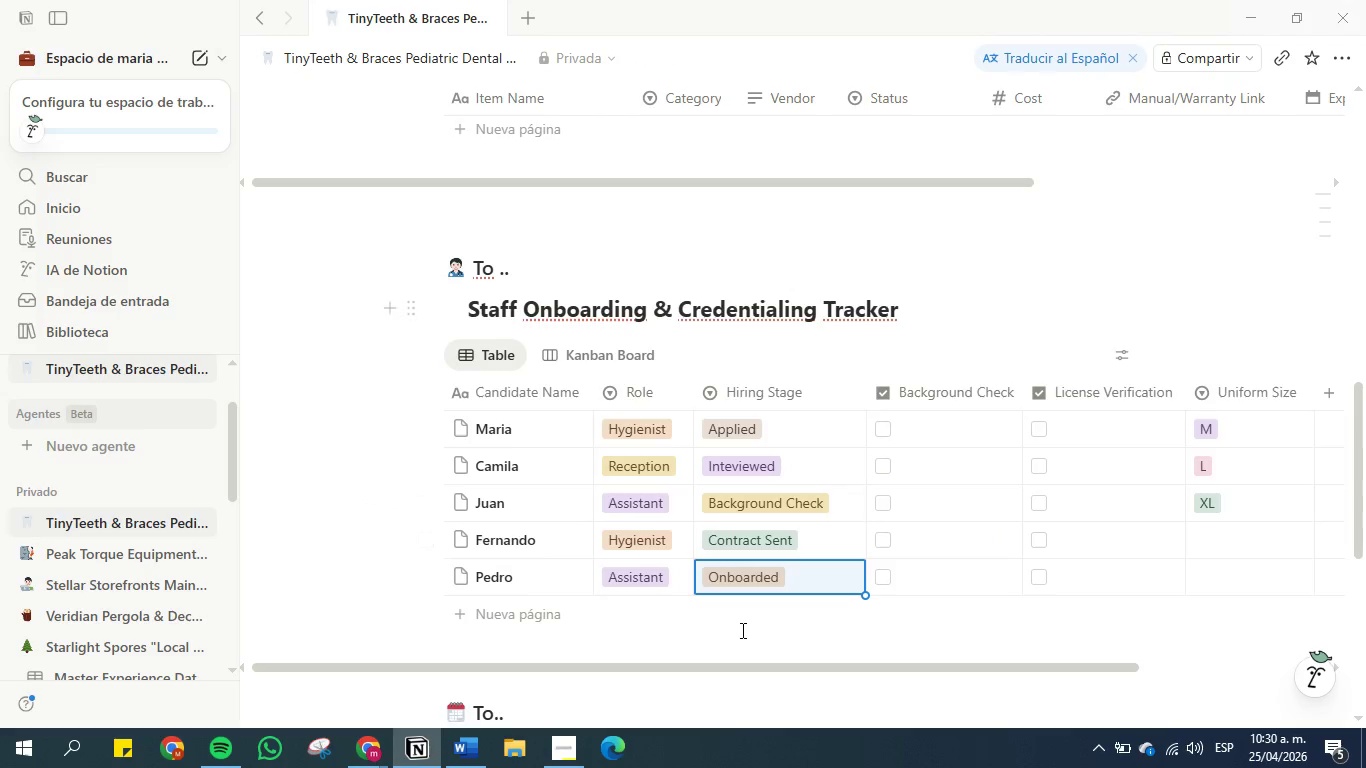 
left_click([713, 647])
 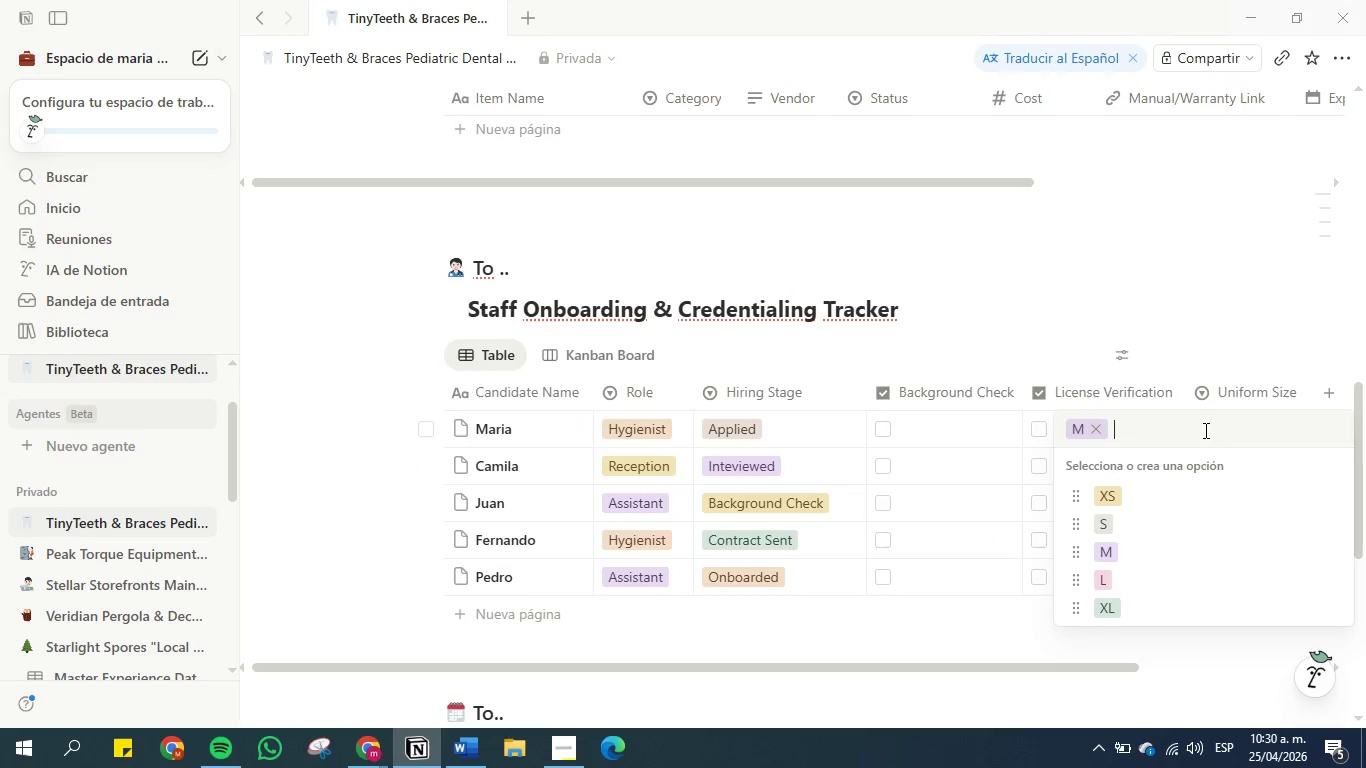 
left_click([1122, 489])
 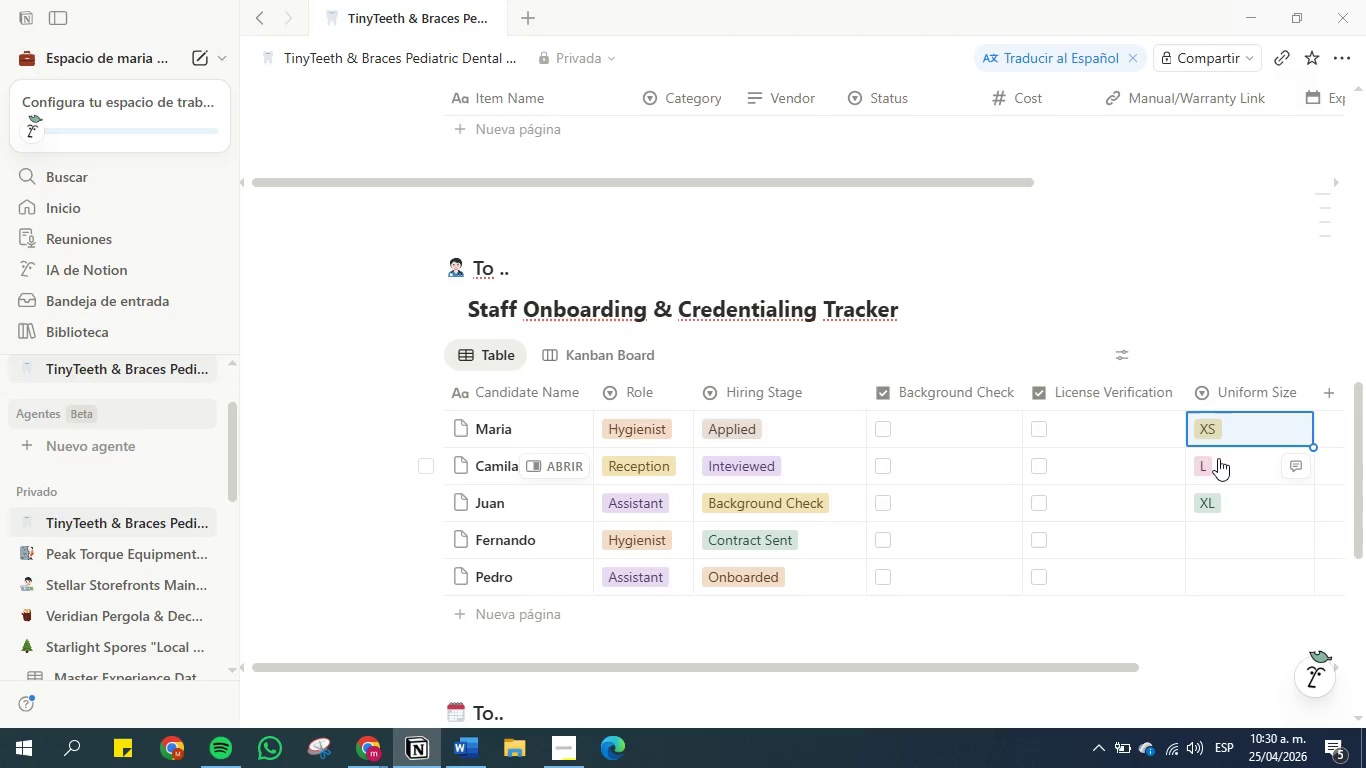 
left_click([1218, 458])
 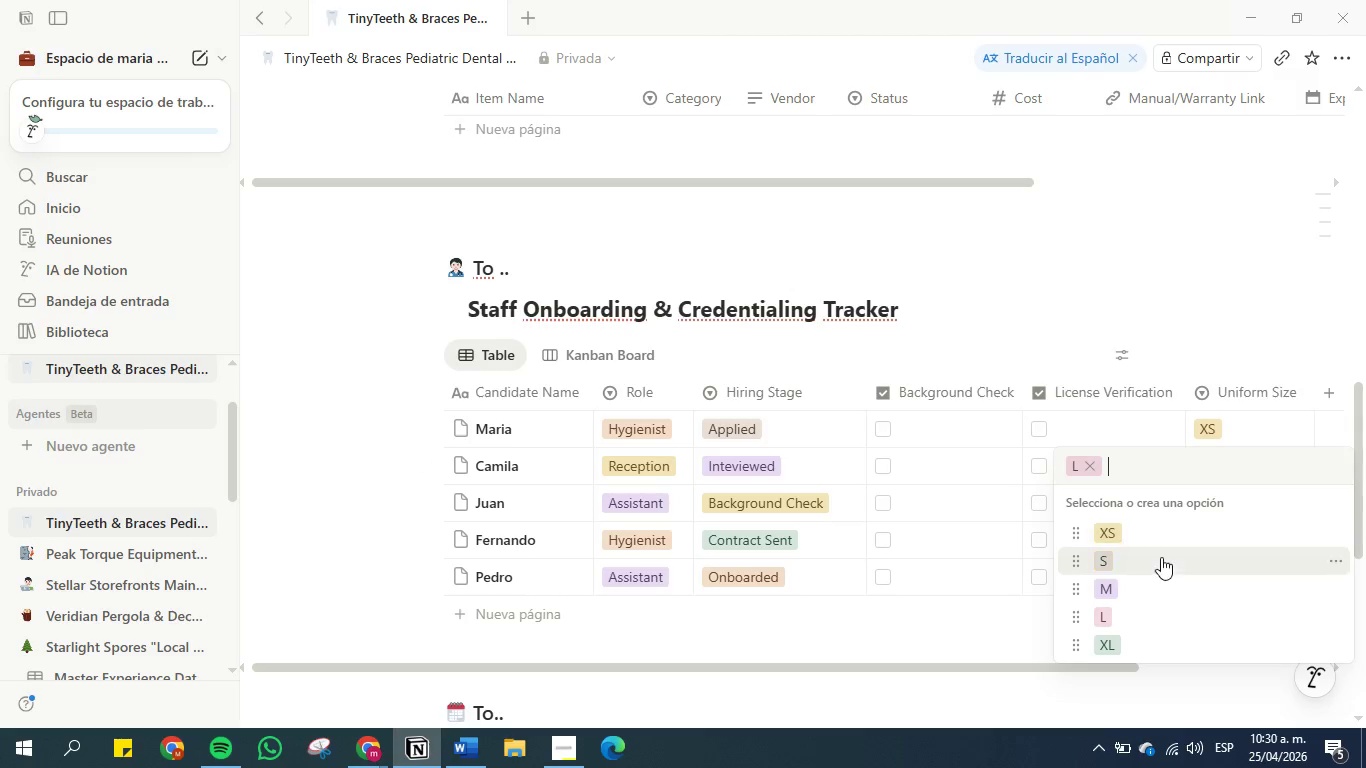 
left_click([1161, 557])
 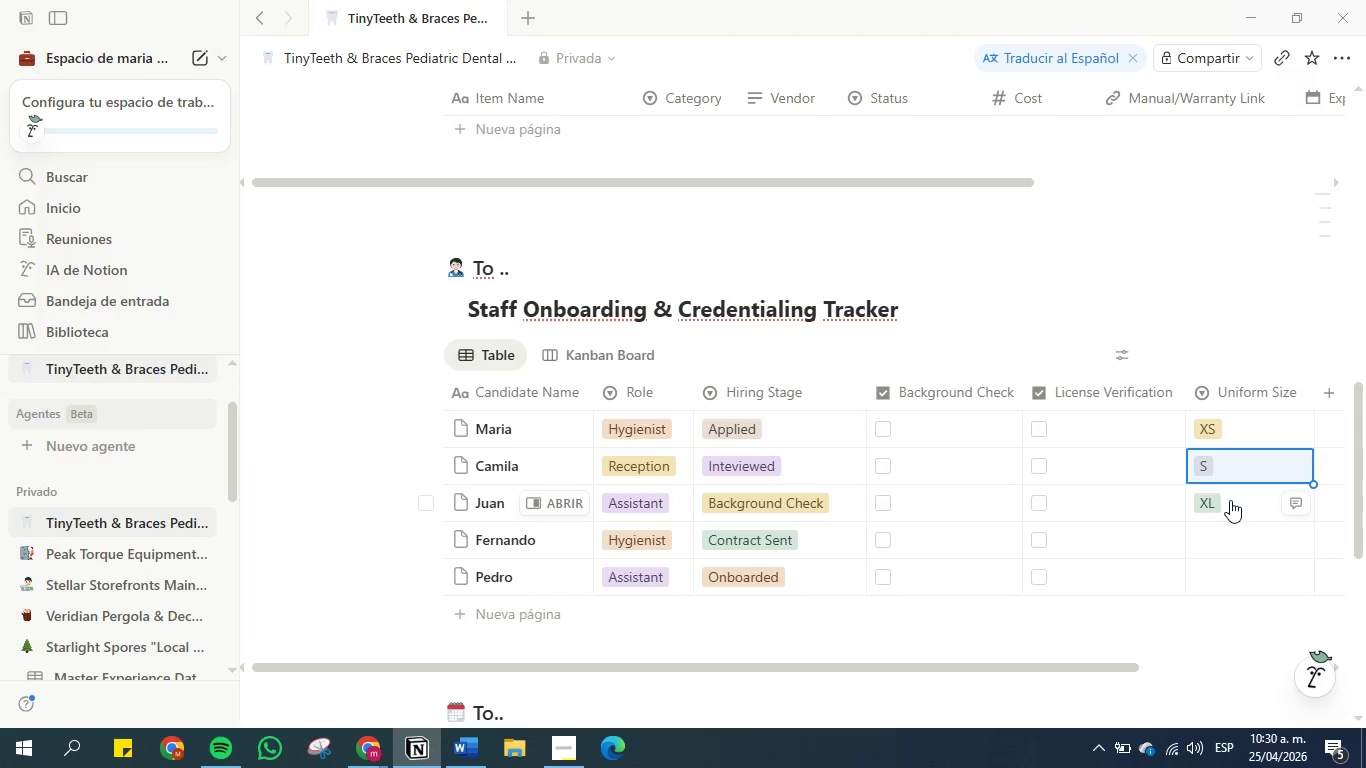 
left_click([1230, 500])
 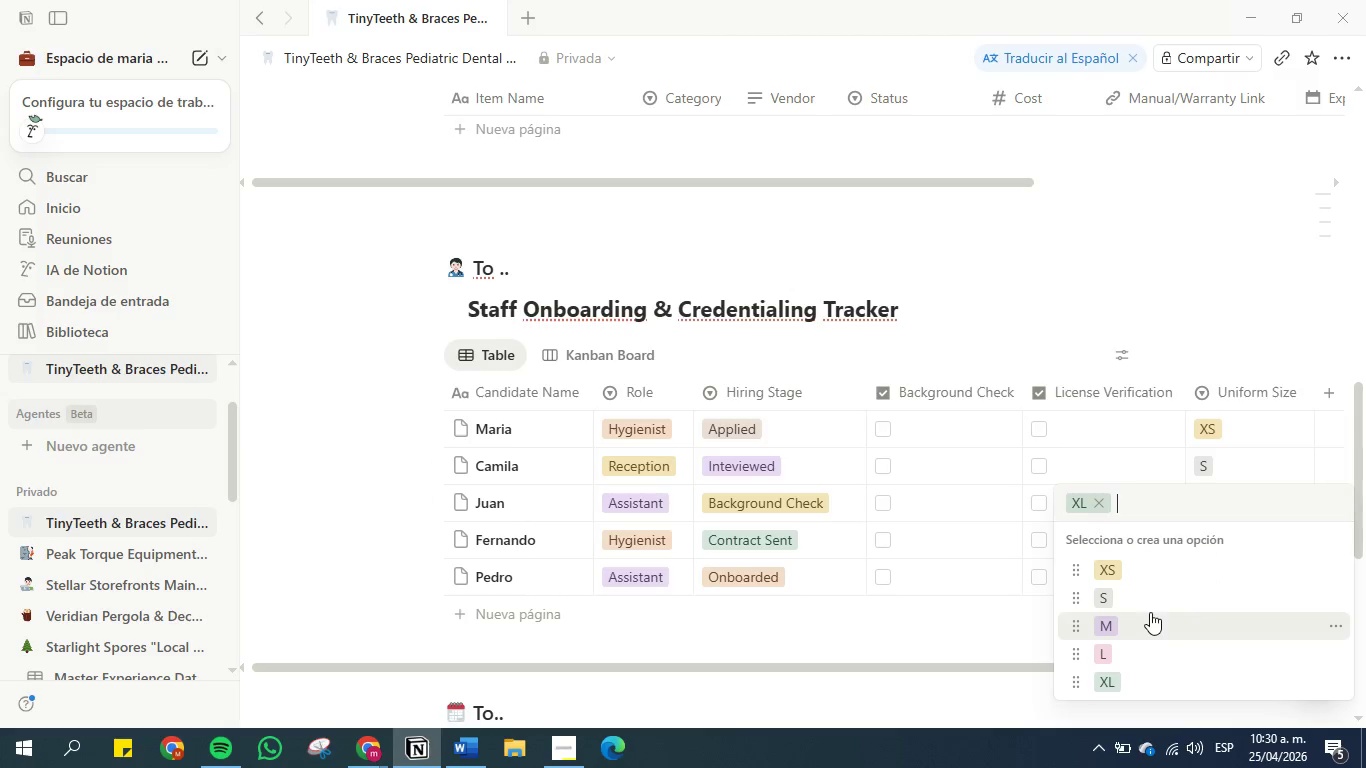 
left_click([1147, 632])
 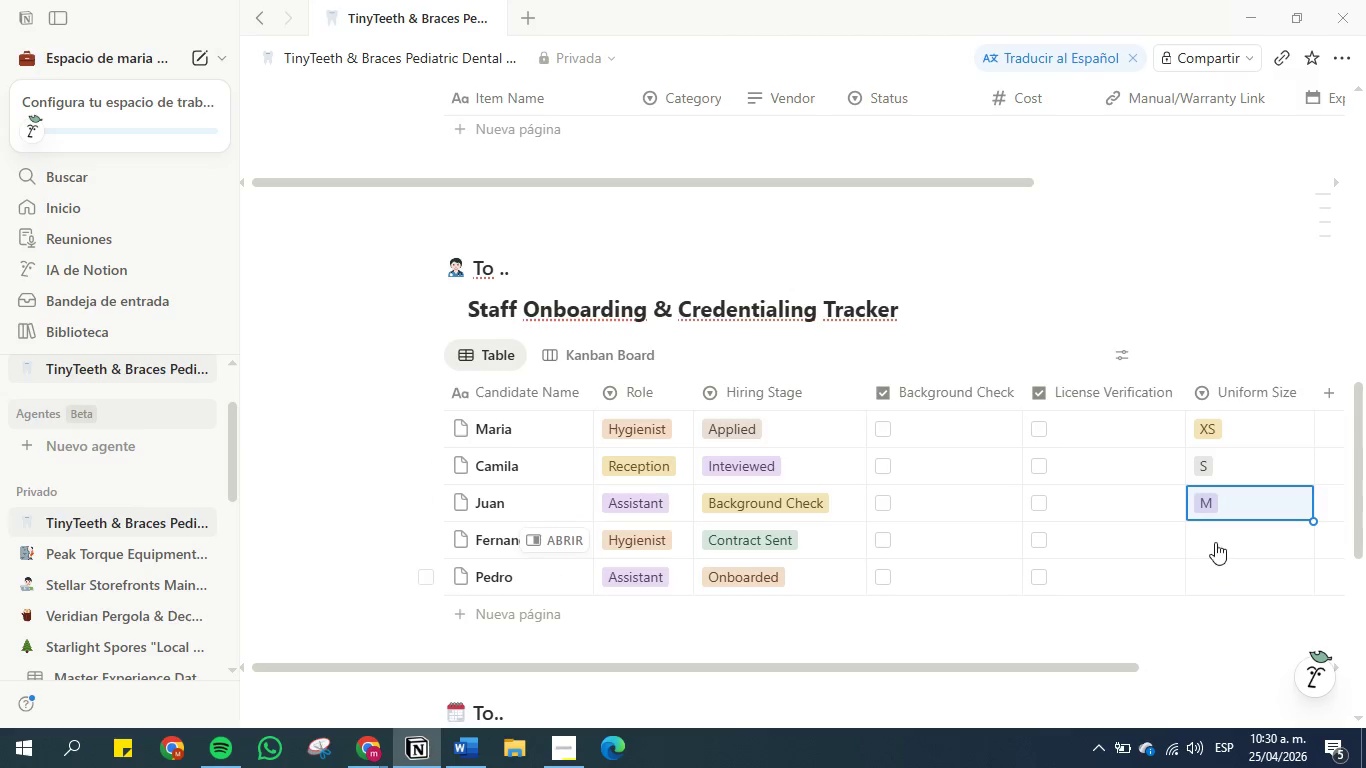 
left_click([1215, 541])
 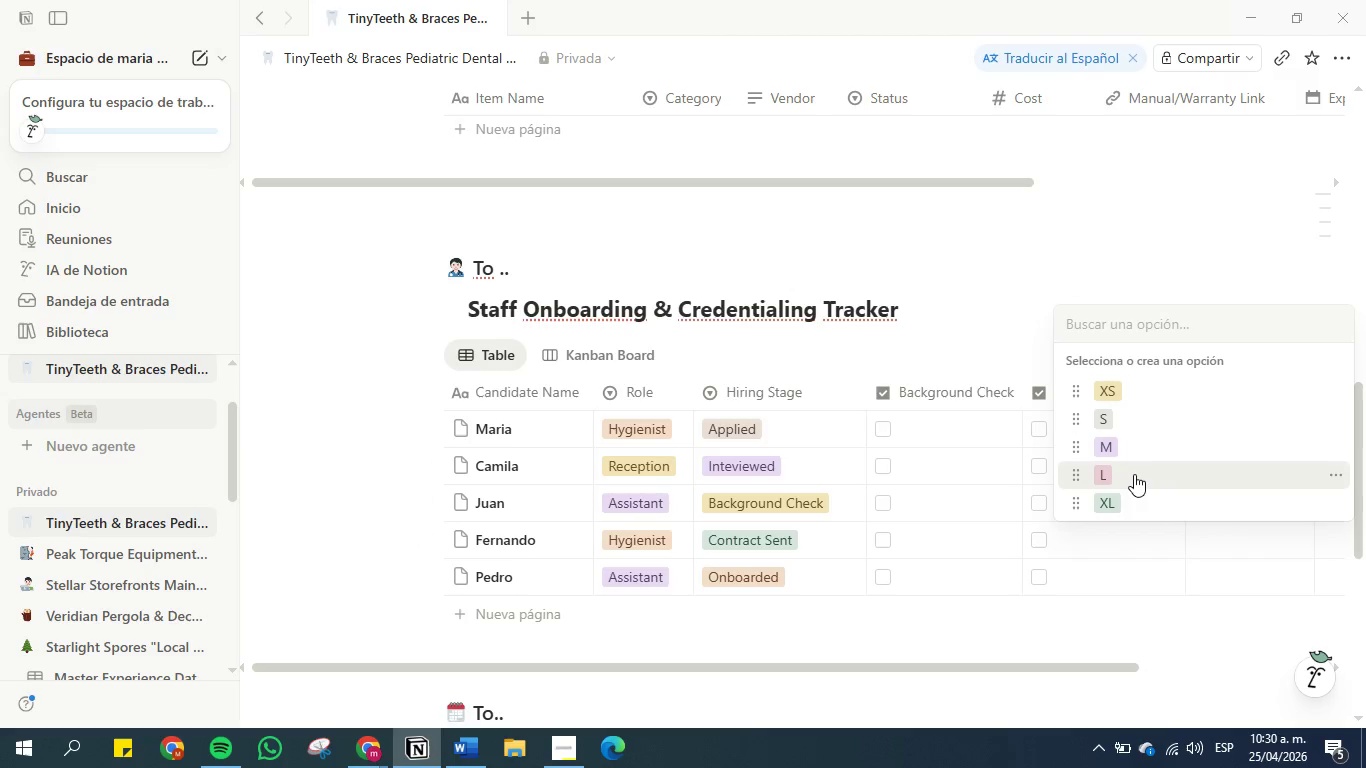 
left_click([1134, 474])
 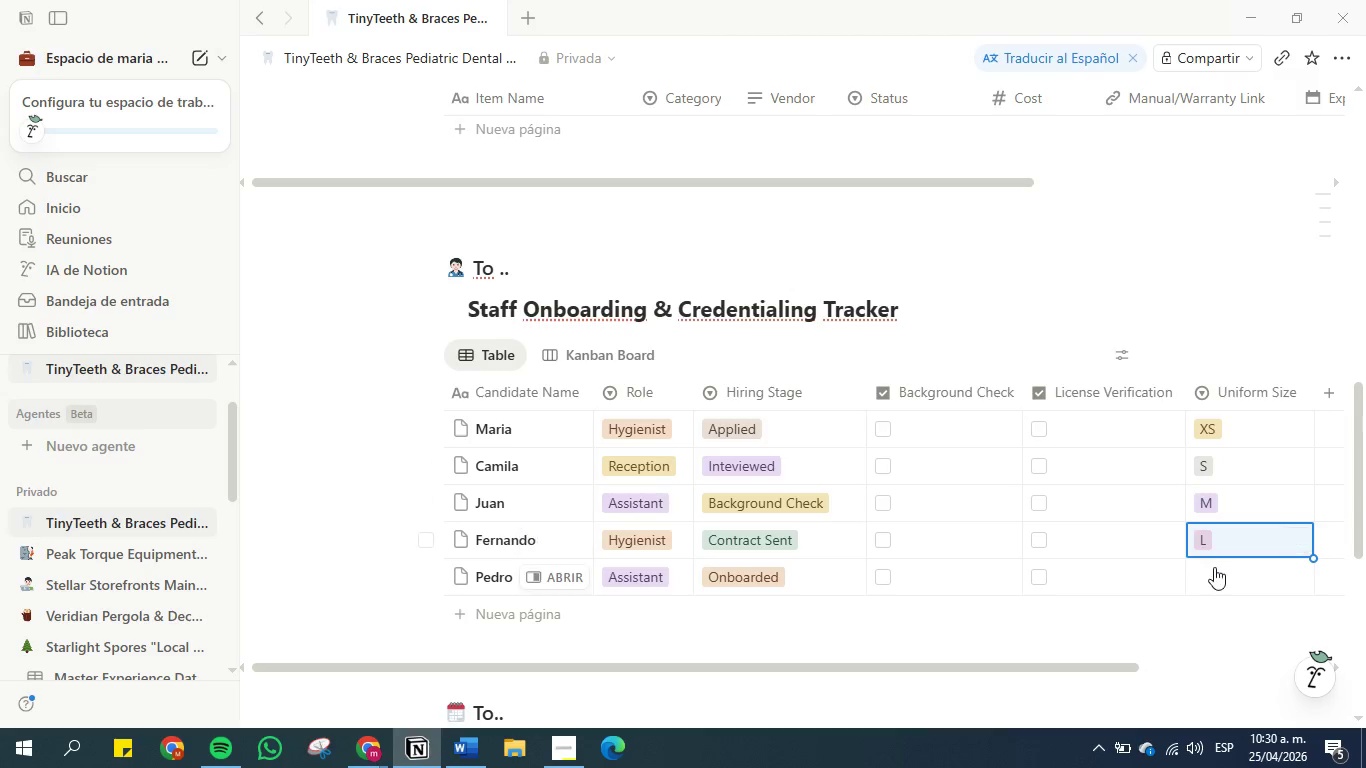 
left_click([1214, 568])
 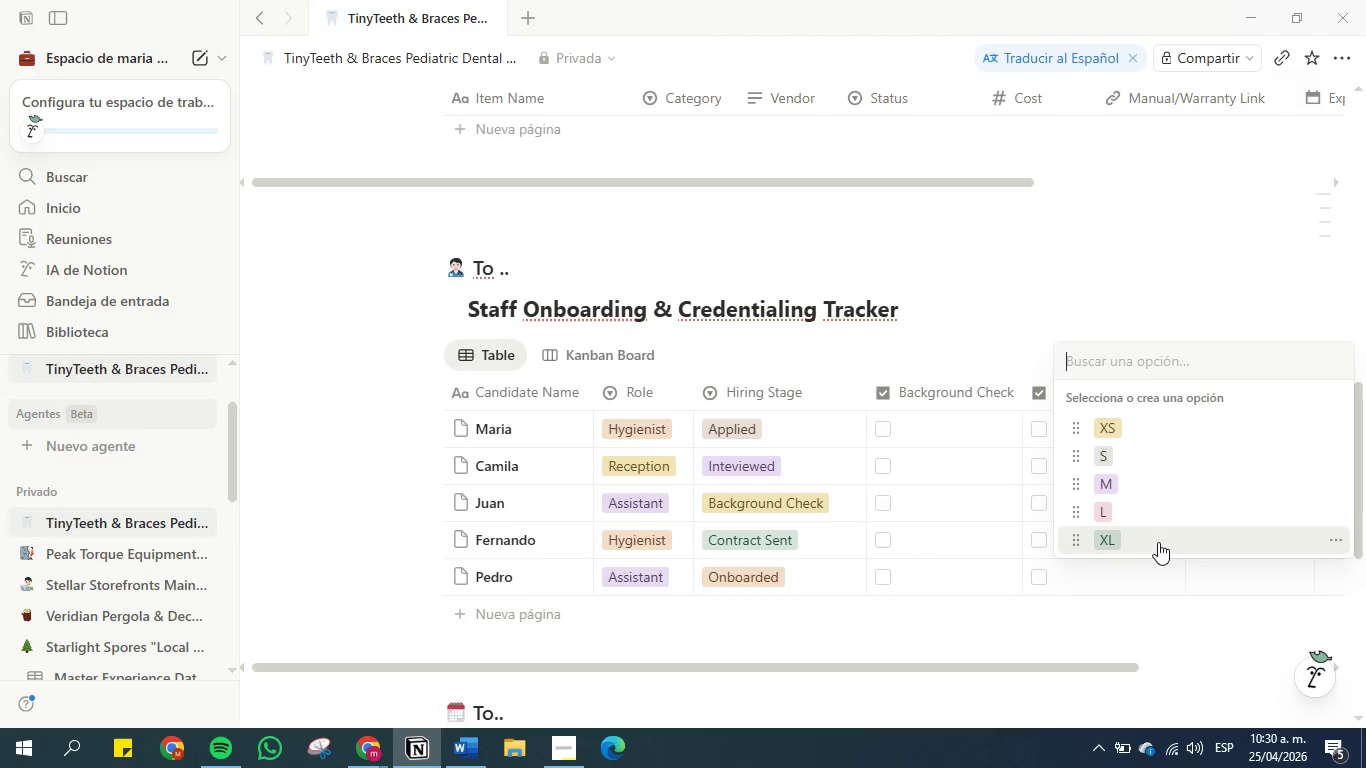 
left_click([1158, 542])
 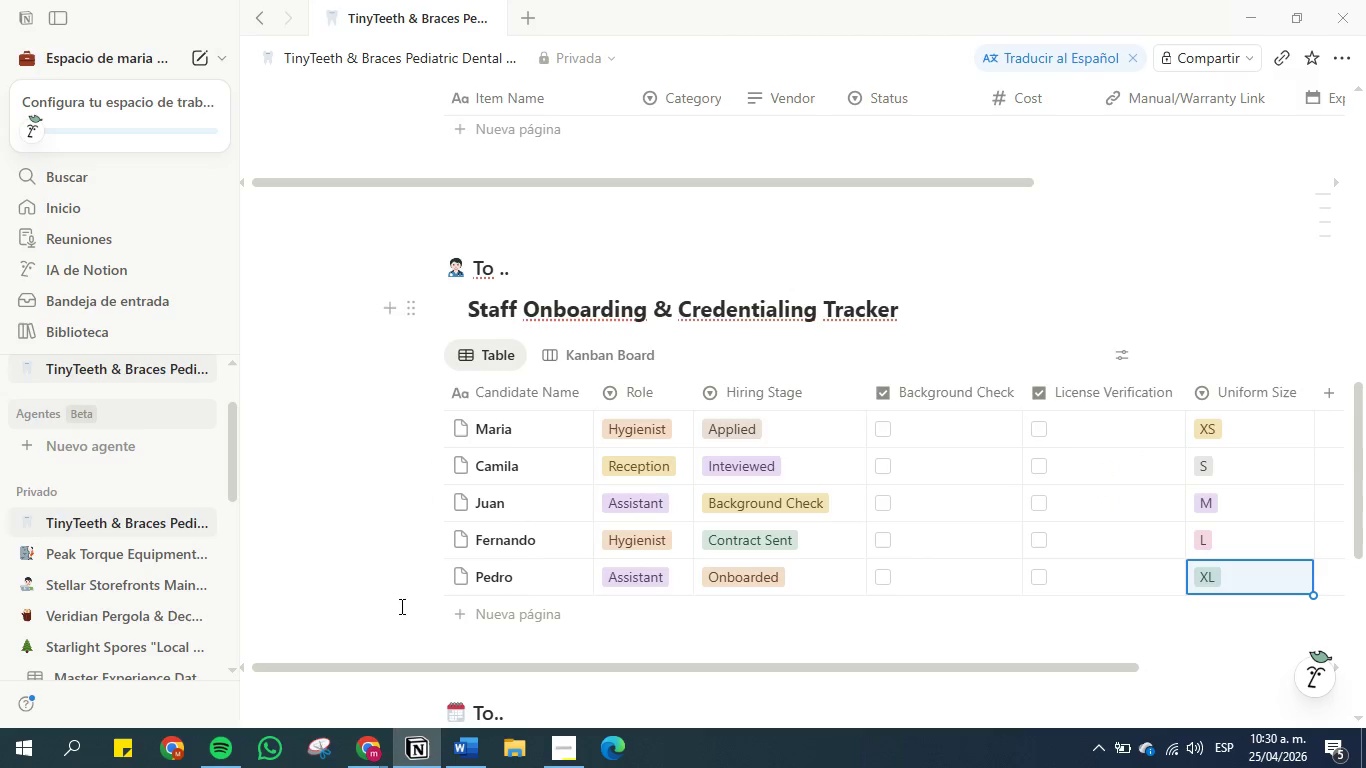 
left_click([373, 588])
 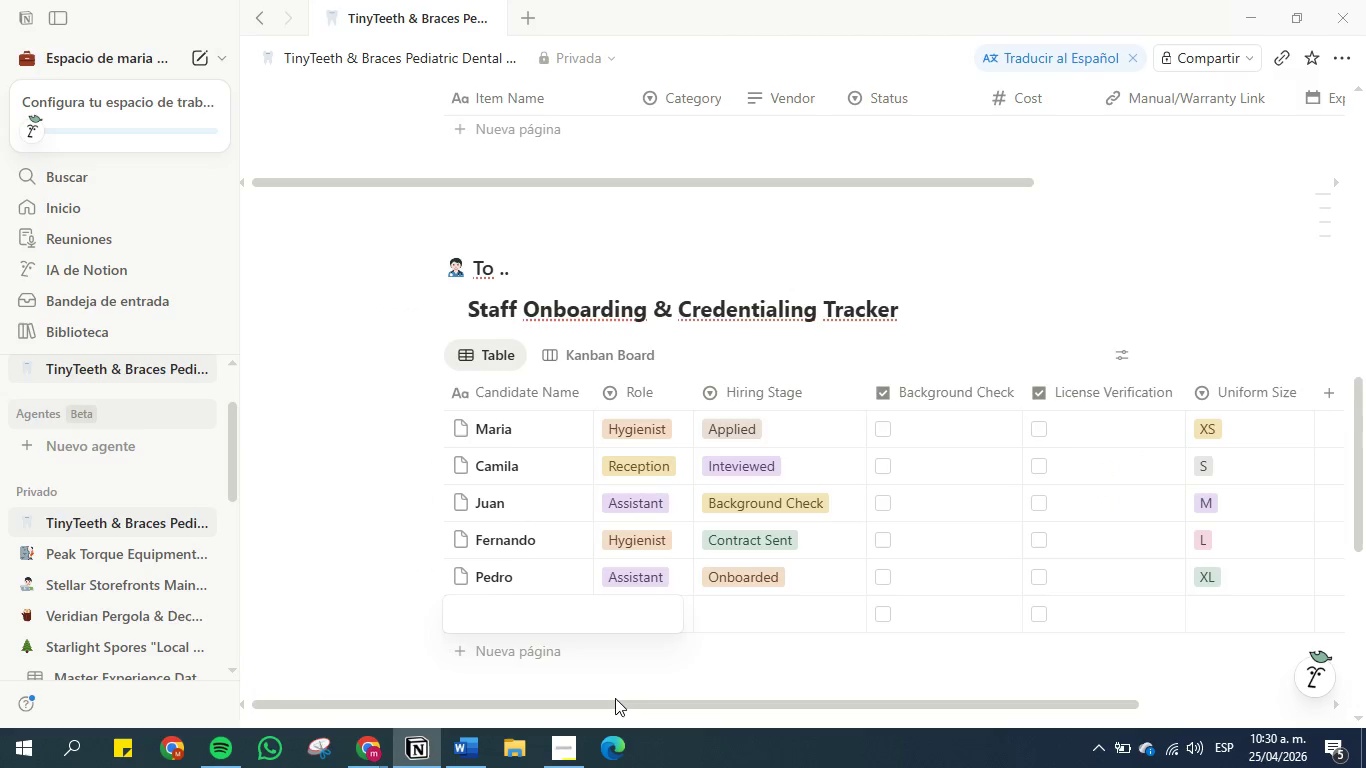 
left_click_drag(start_coordinate=[615, 698], to_coordinate=[818, 705])
 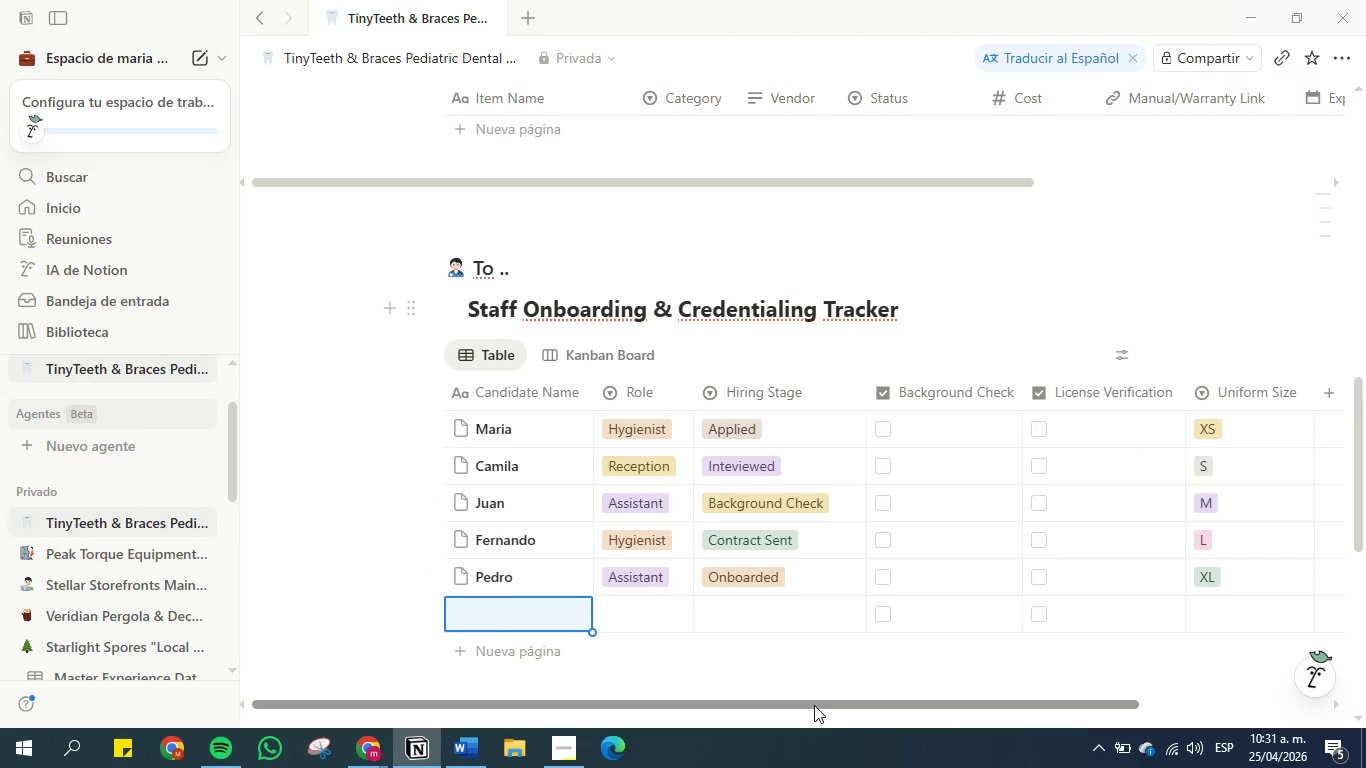 
left_click_drag(start_coordinate=[814, 705], to_coordinate=[509, 640])
 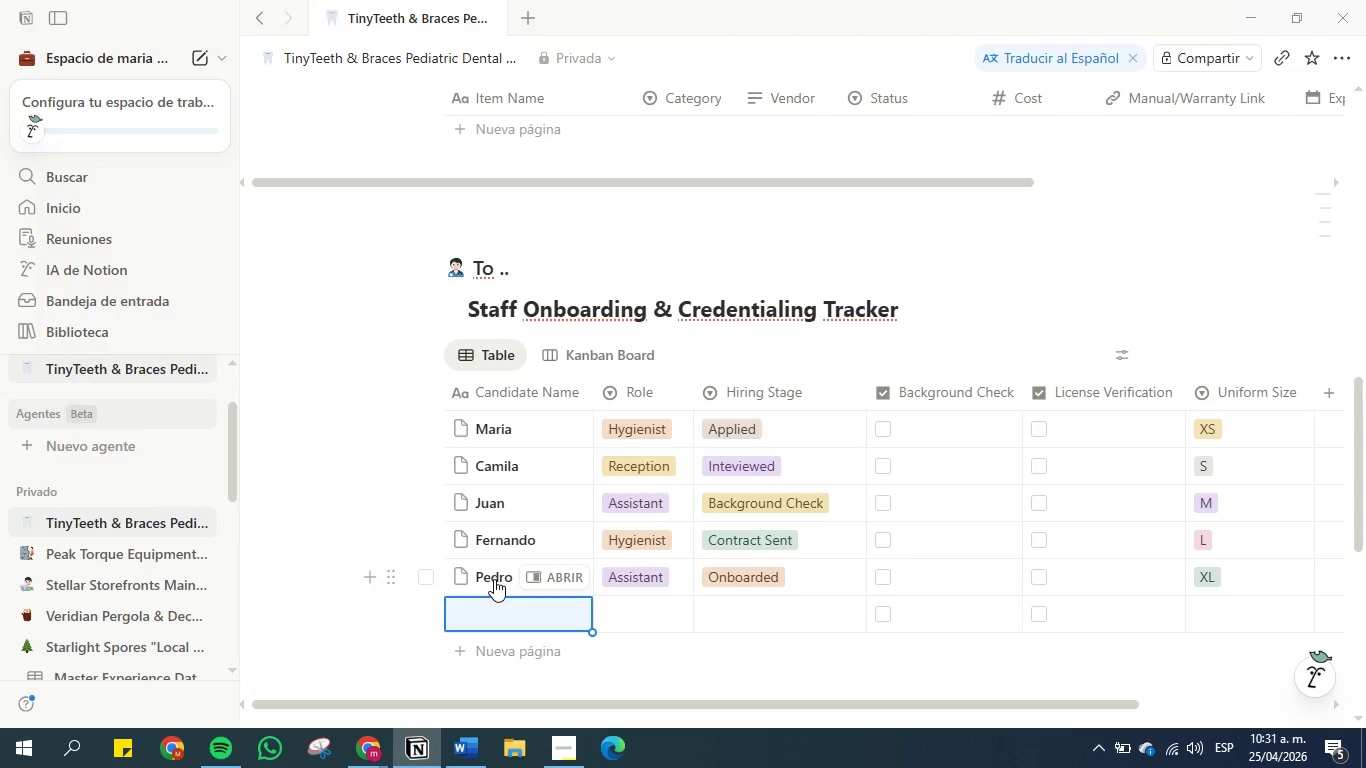 
scroll: coordinate [514, 658], scroll_direction: down, amount: 5.0
 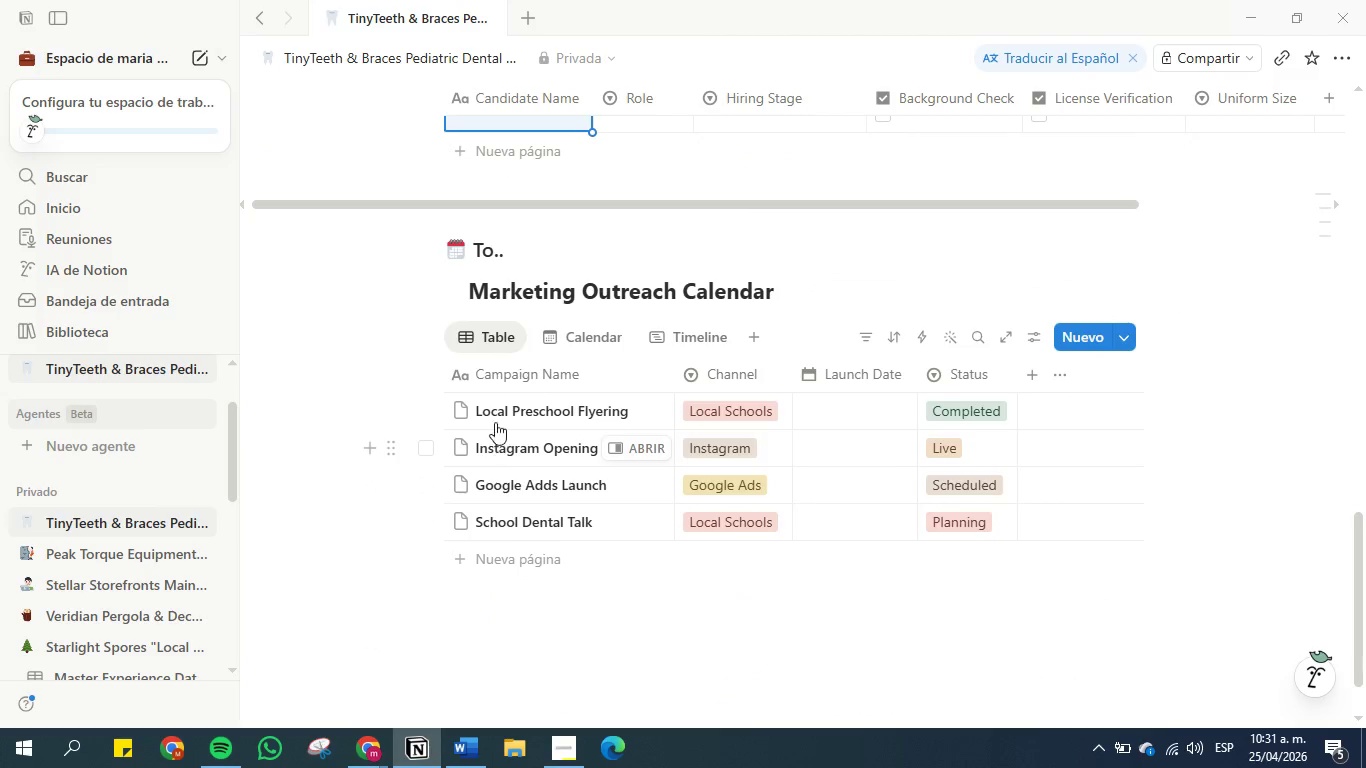 
scroll: coordinate [302, 418], scroll_direction: up, amount: 8.0
 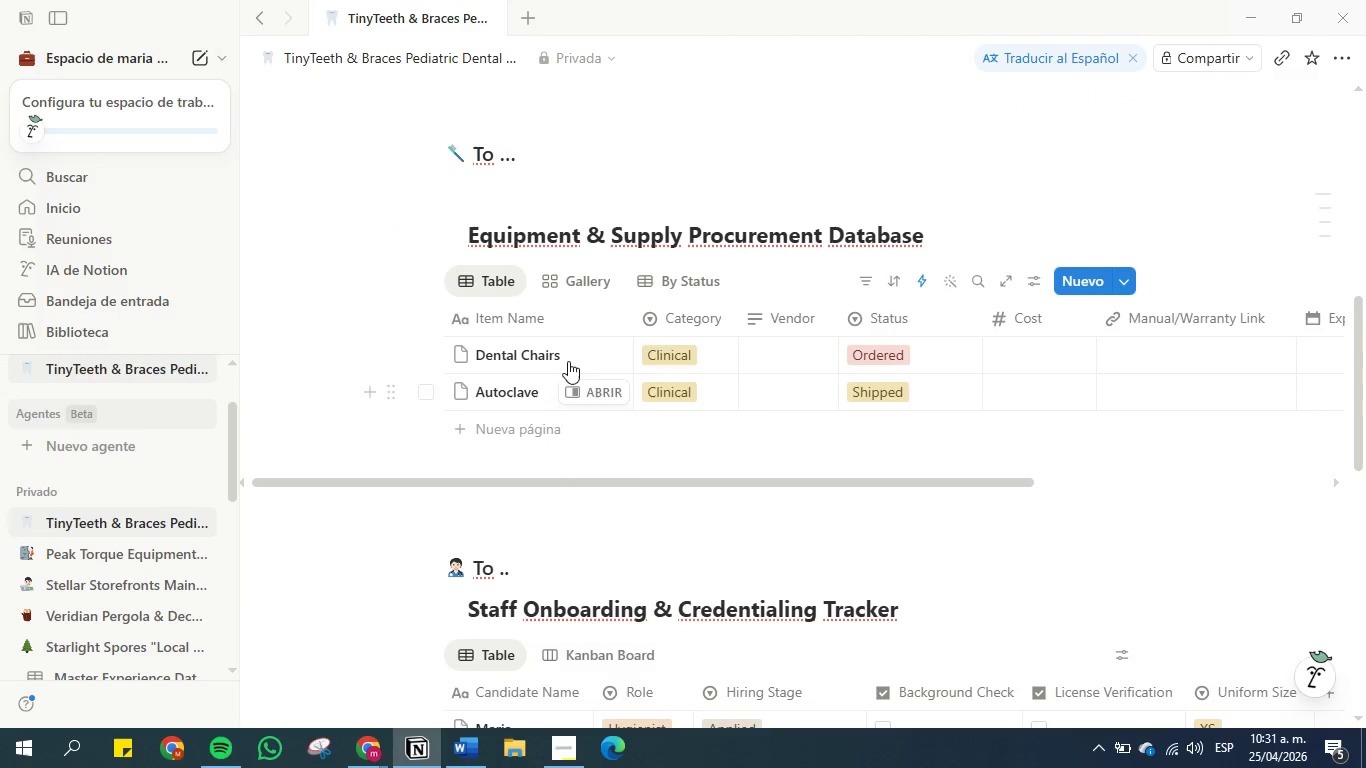 
left_click([563, 356])
 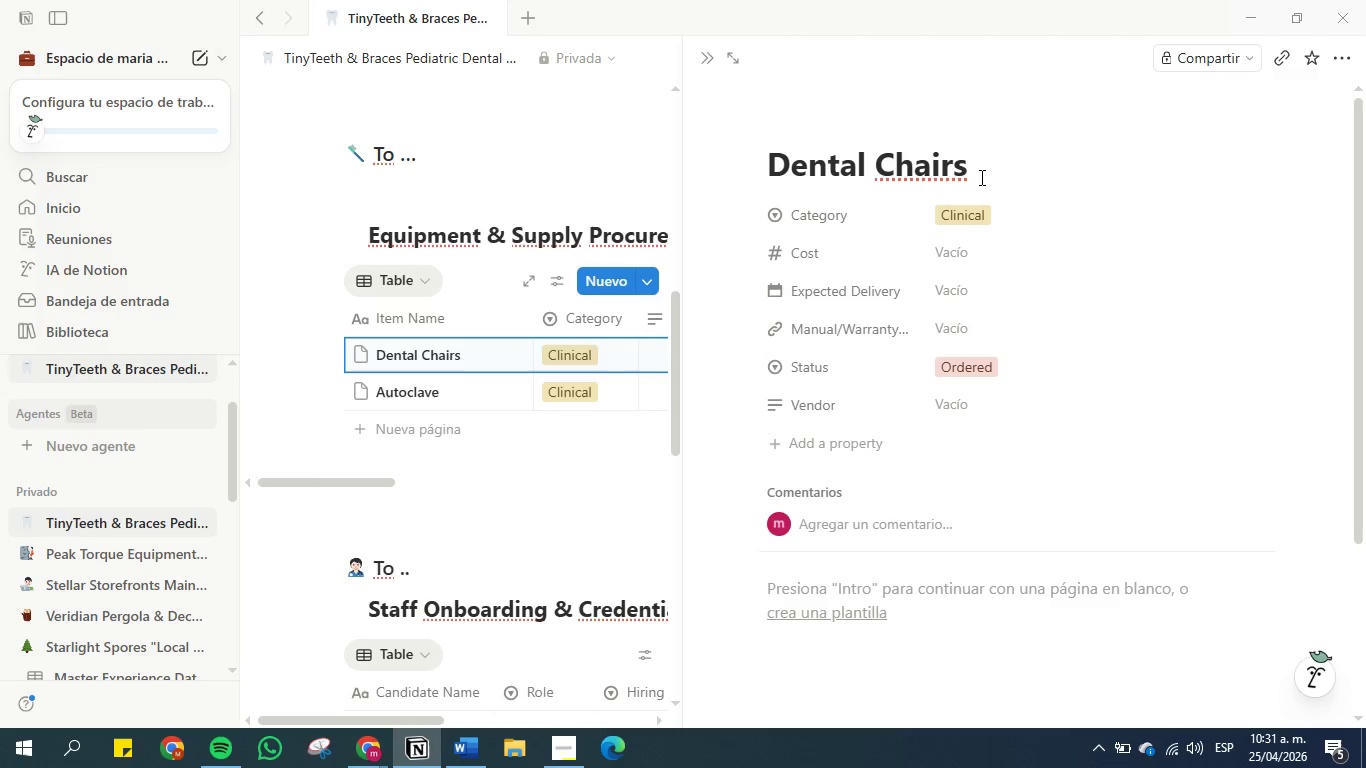 
key(Backspace)
 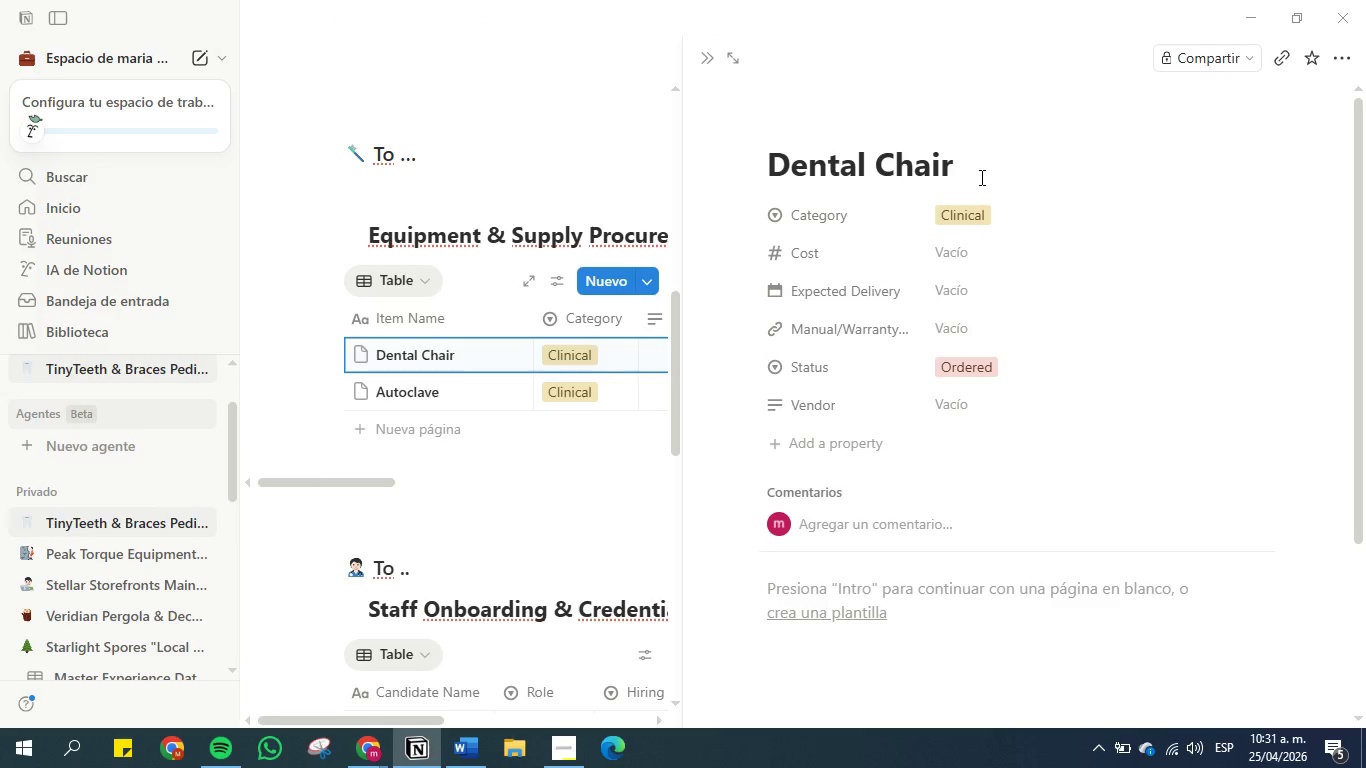 
key(Space)
 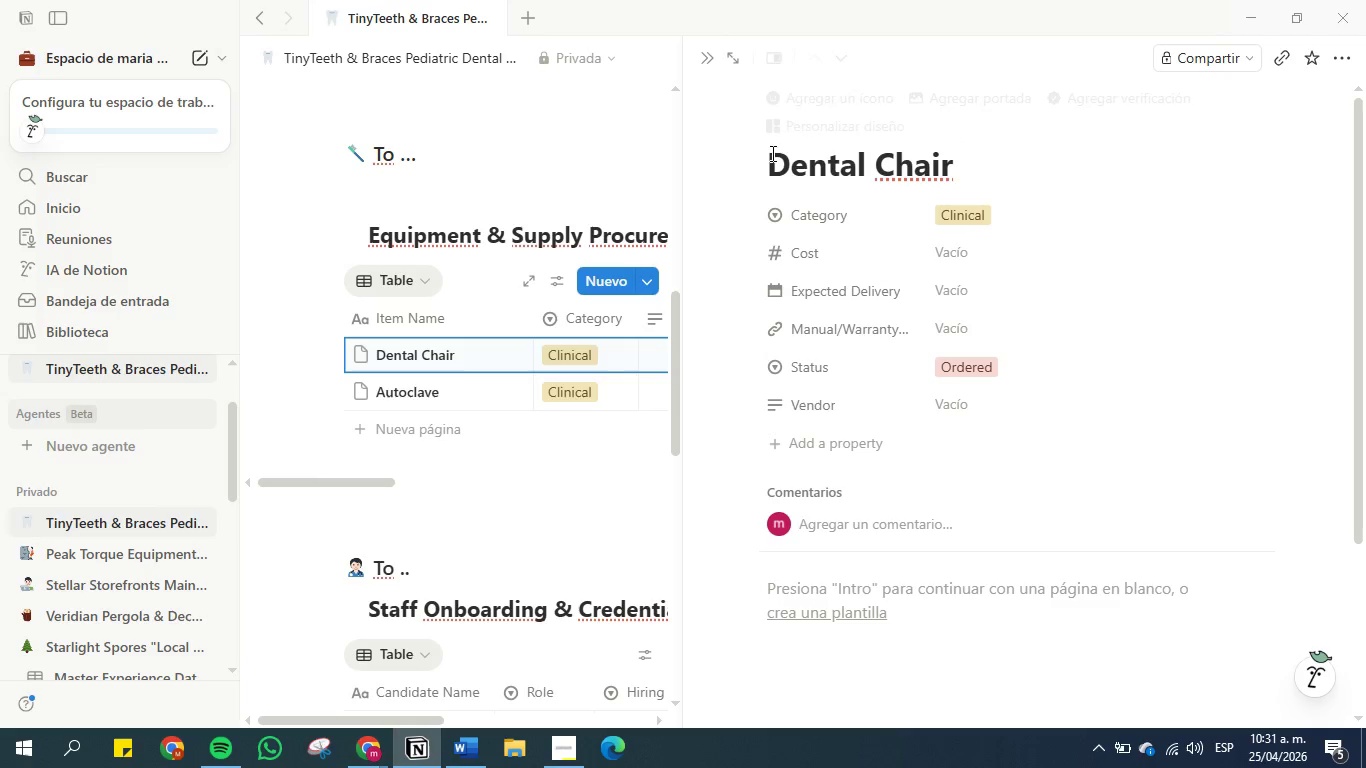 
left_click([765, 164])
 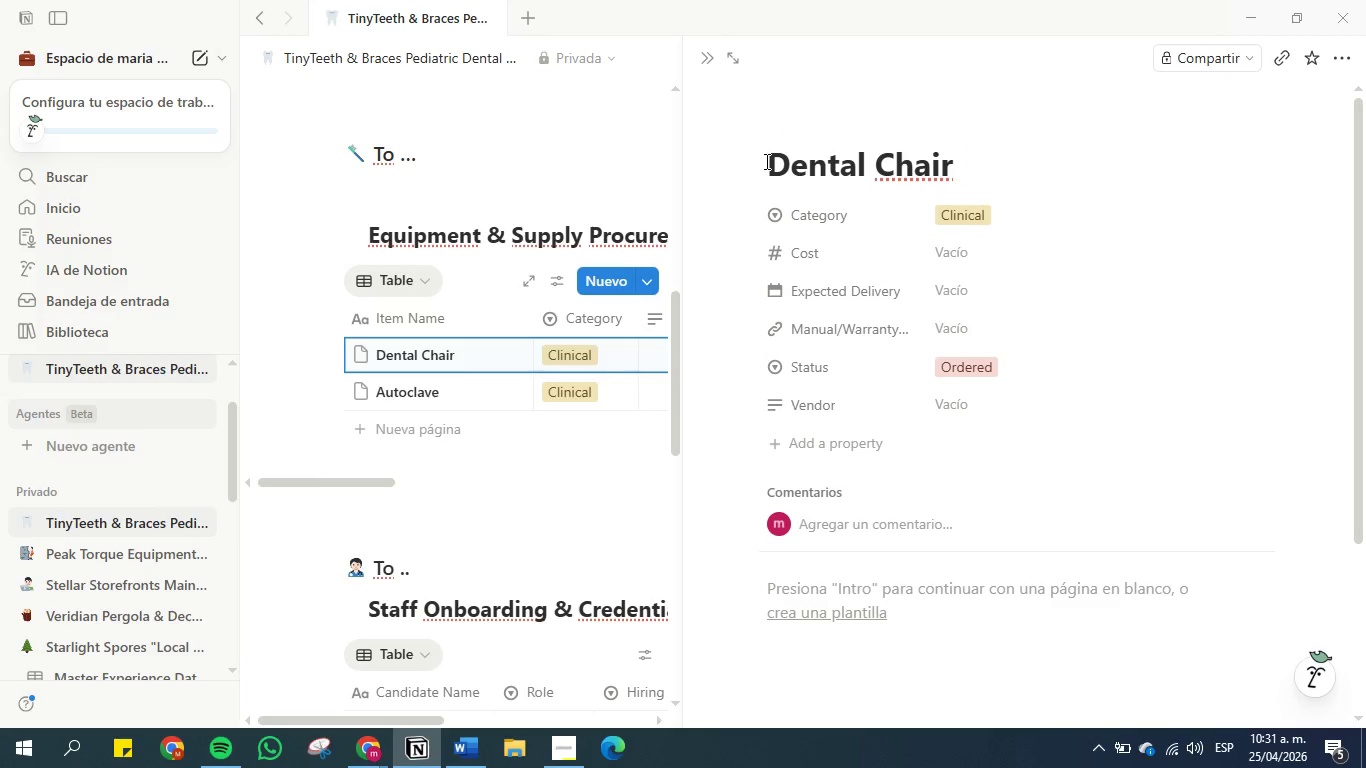 
type(Main )
 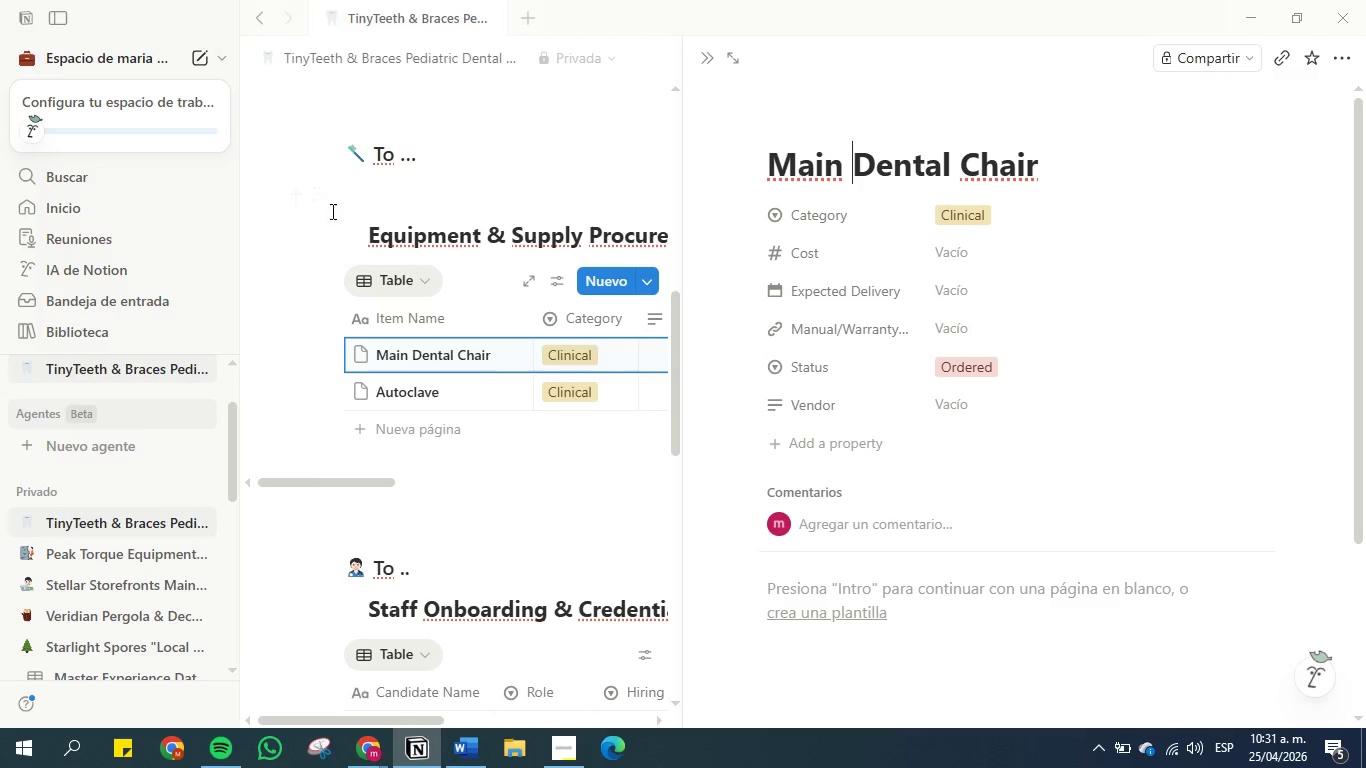 
left_click([299, 331])
 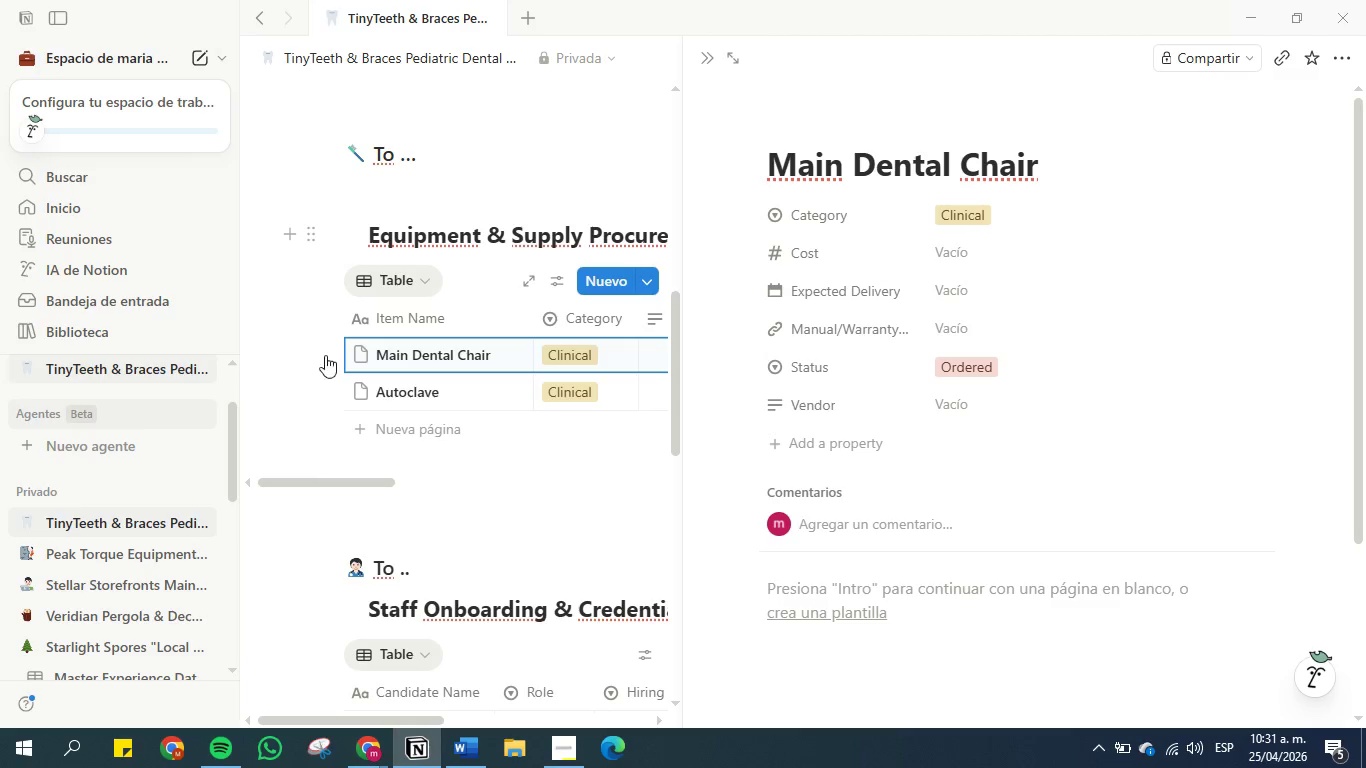 
mouse_move([414, 398])
 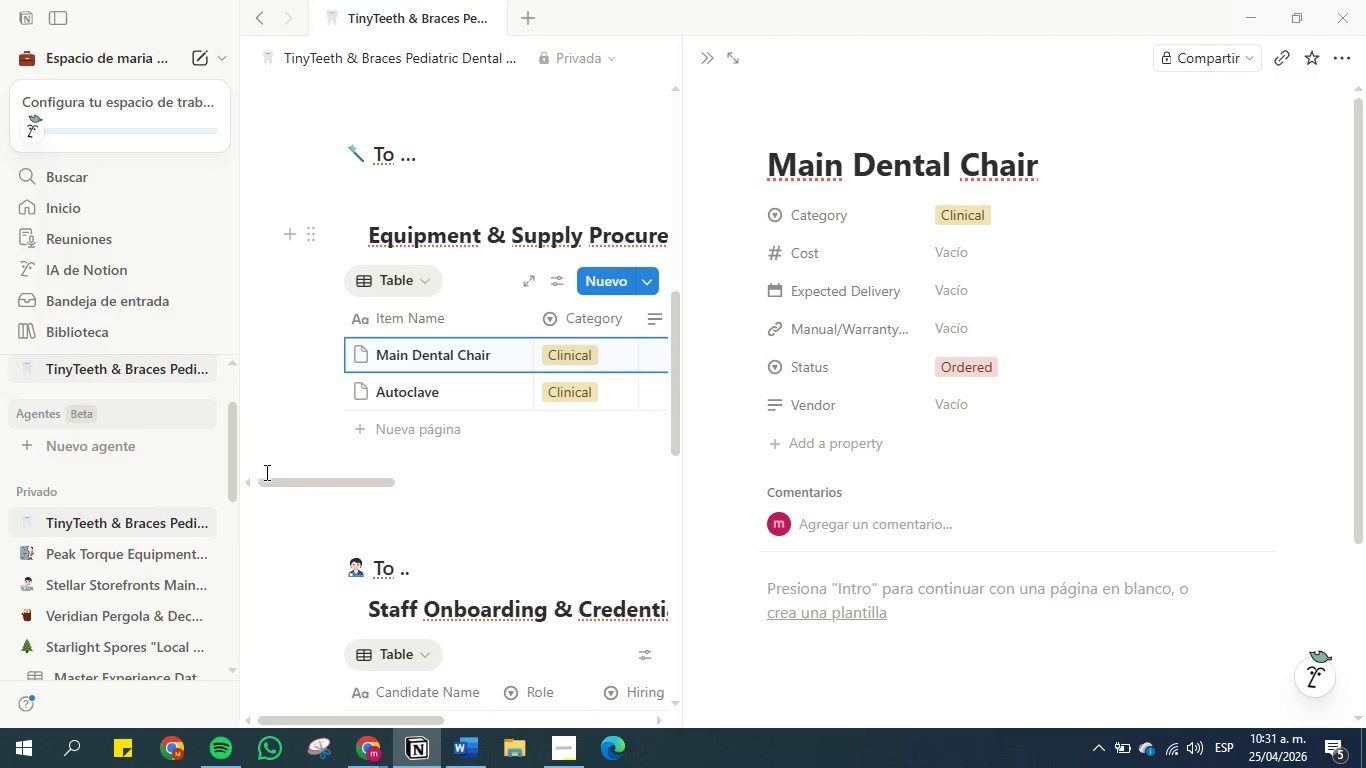 
left_click_drag(start_coordinate=[266, 481], to_coordinate=[258, 481])
 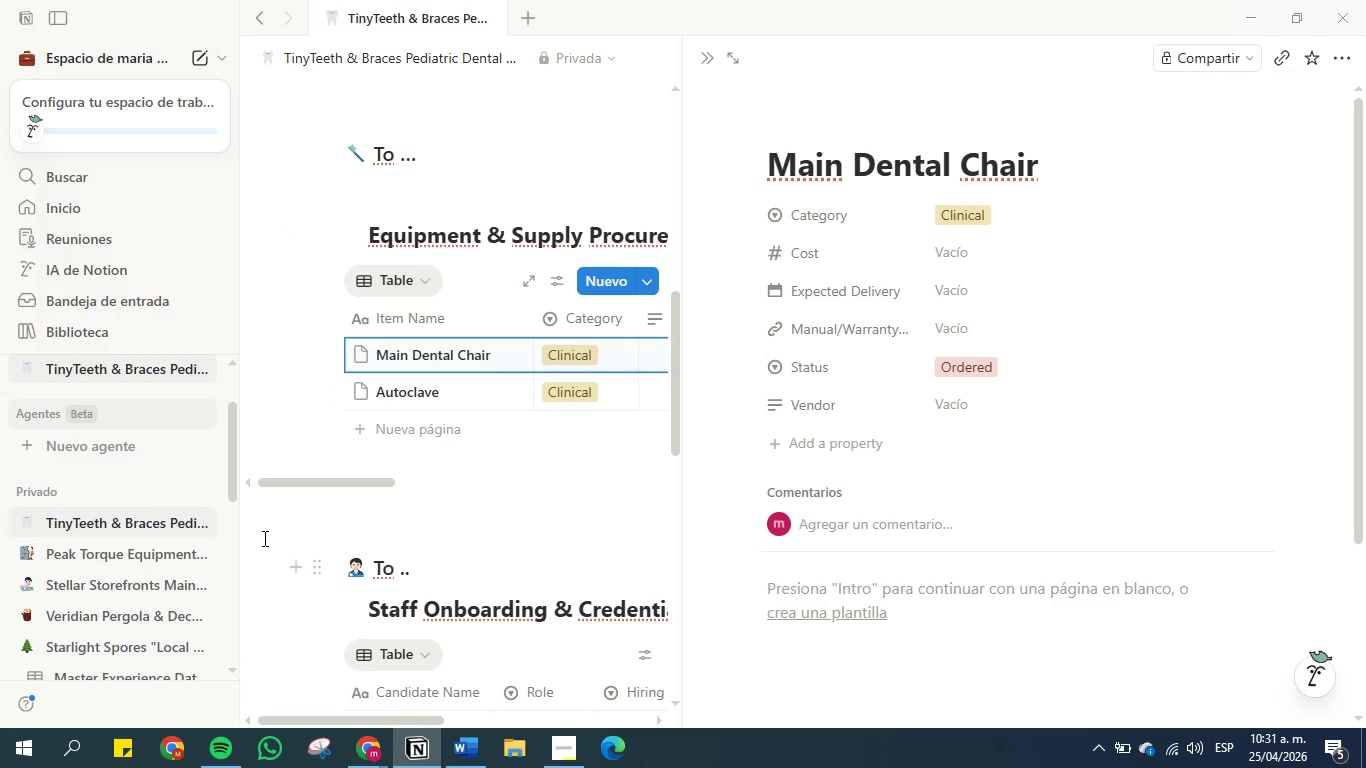 
left_click([263, 538])
 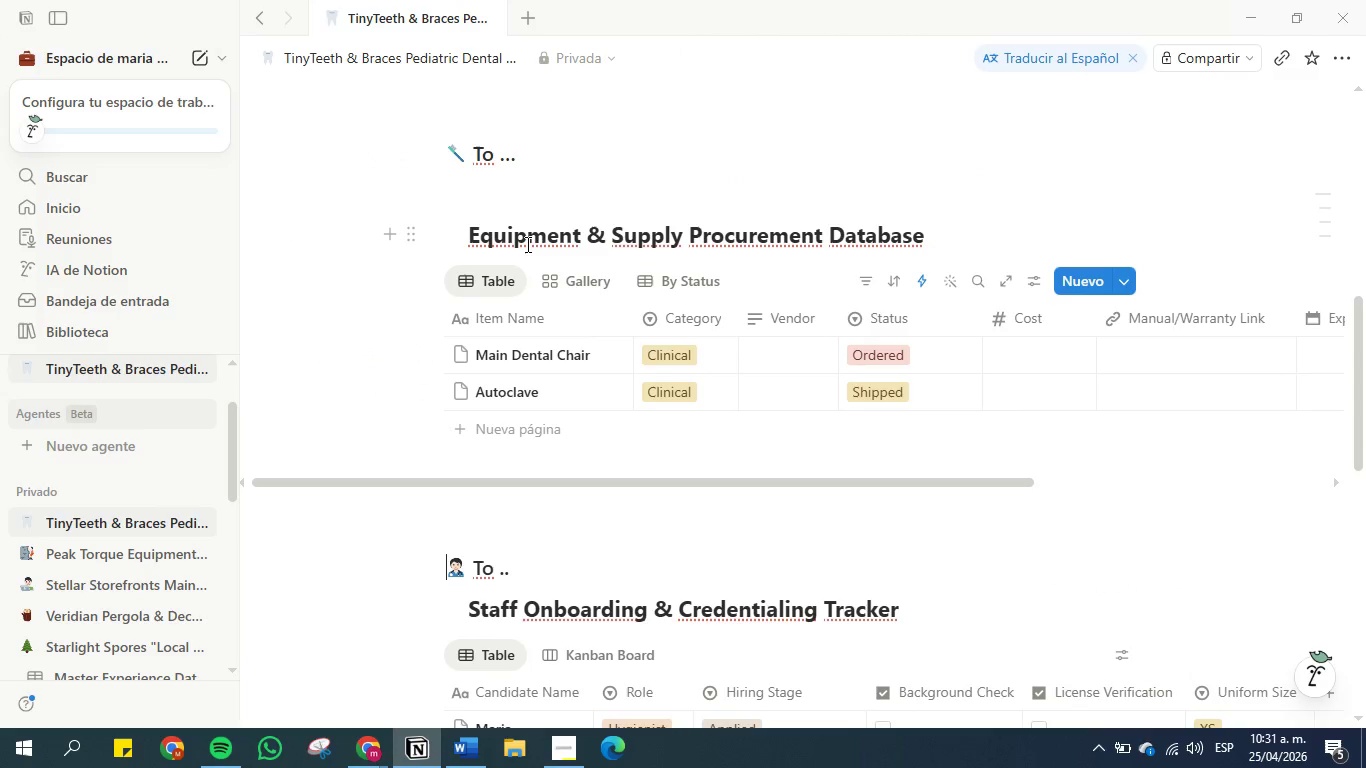 
wait(5.33)
 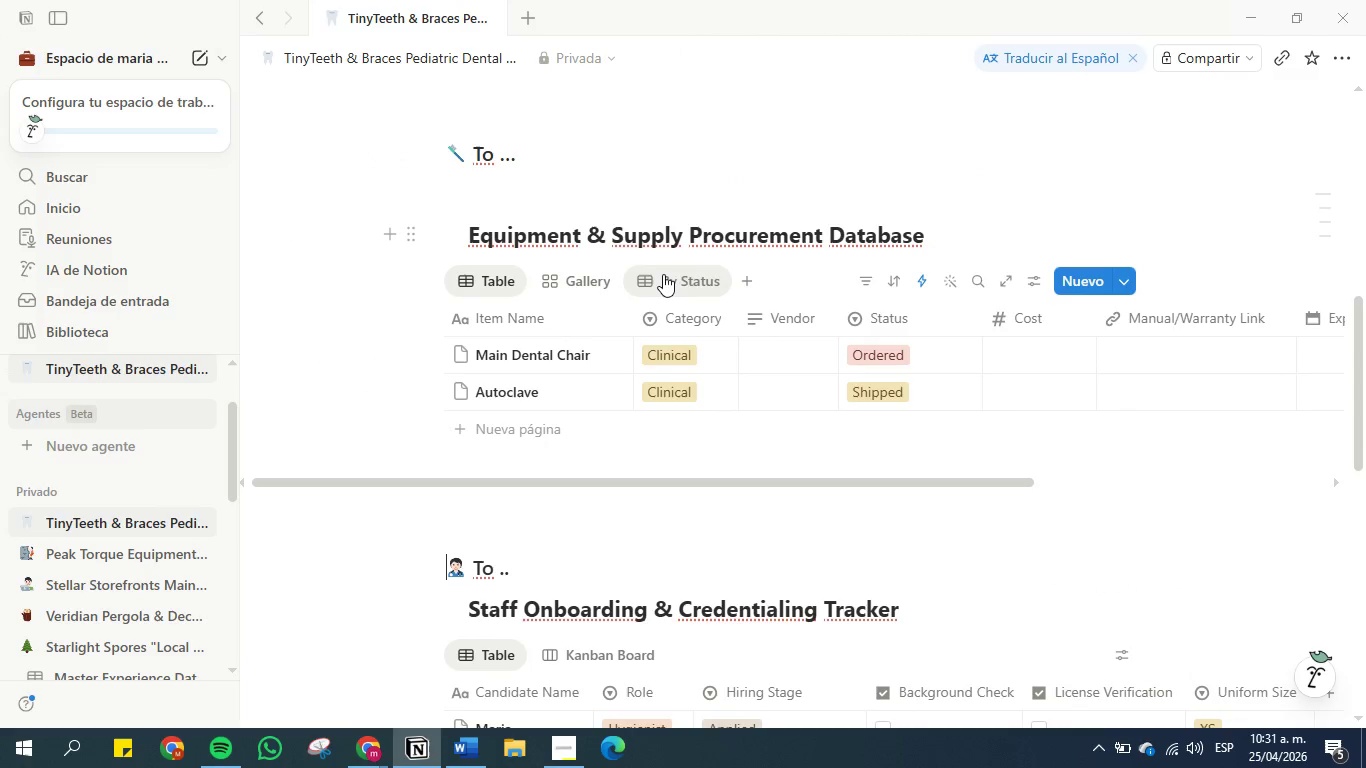 
double_click([529, 238])
 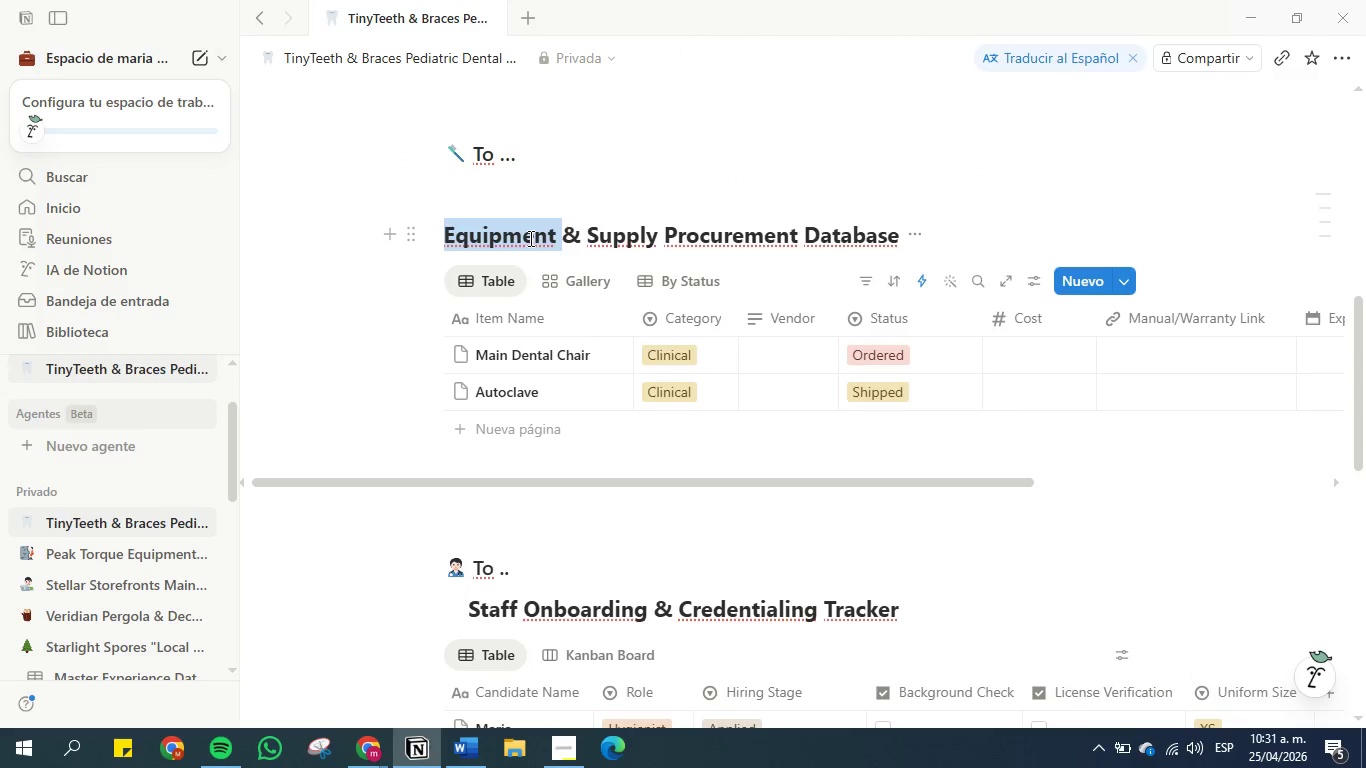 
triple_click([529, 238])
 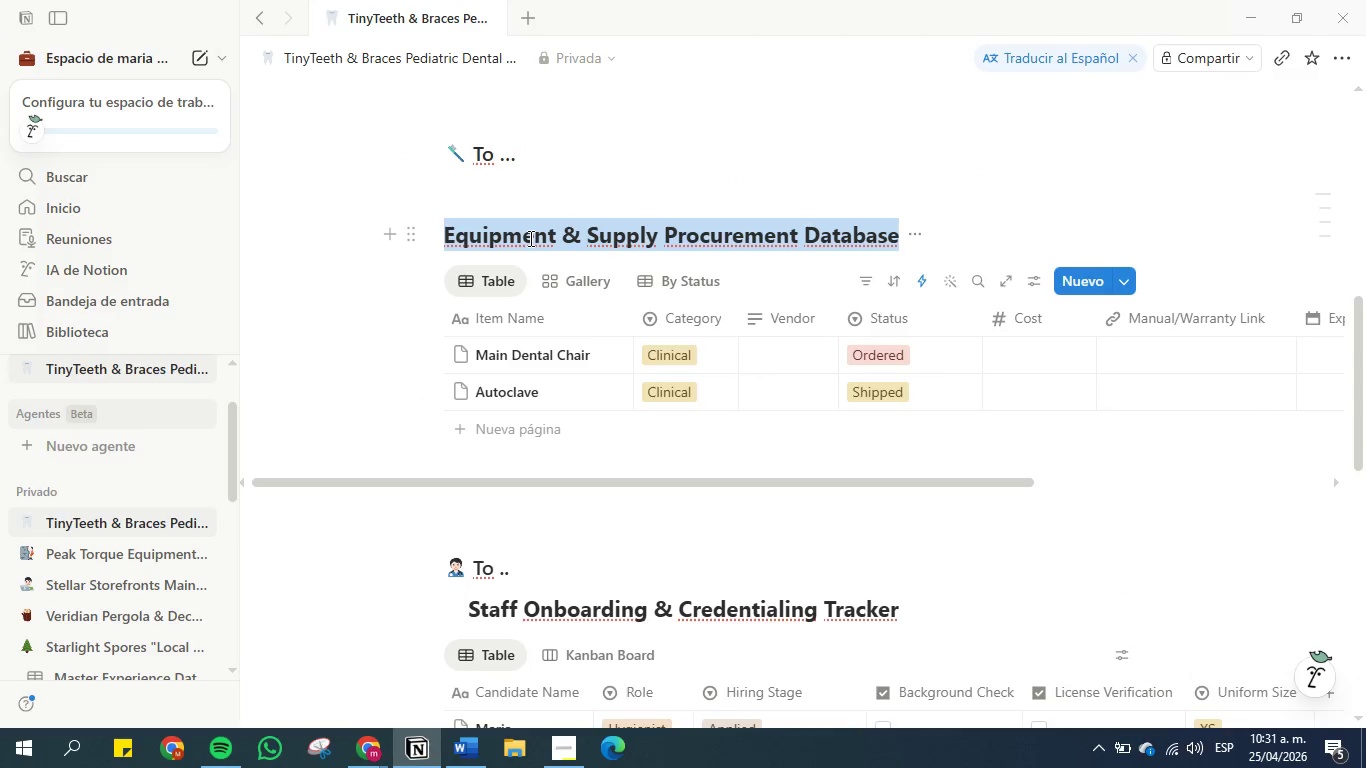 
key(Control+C)
 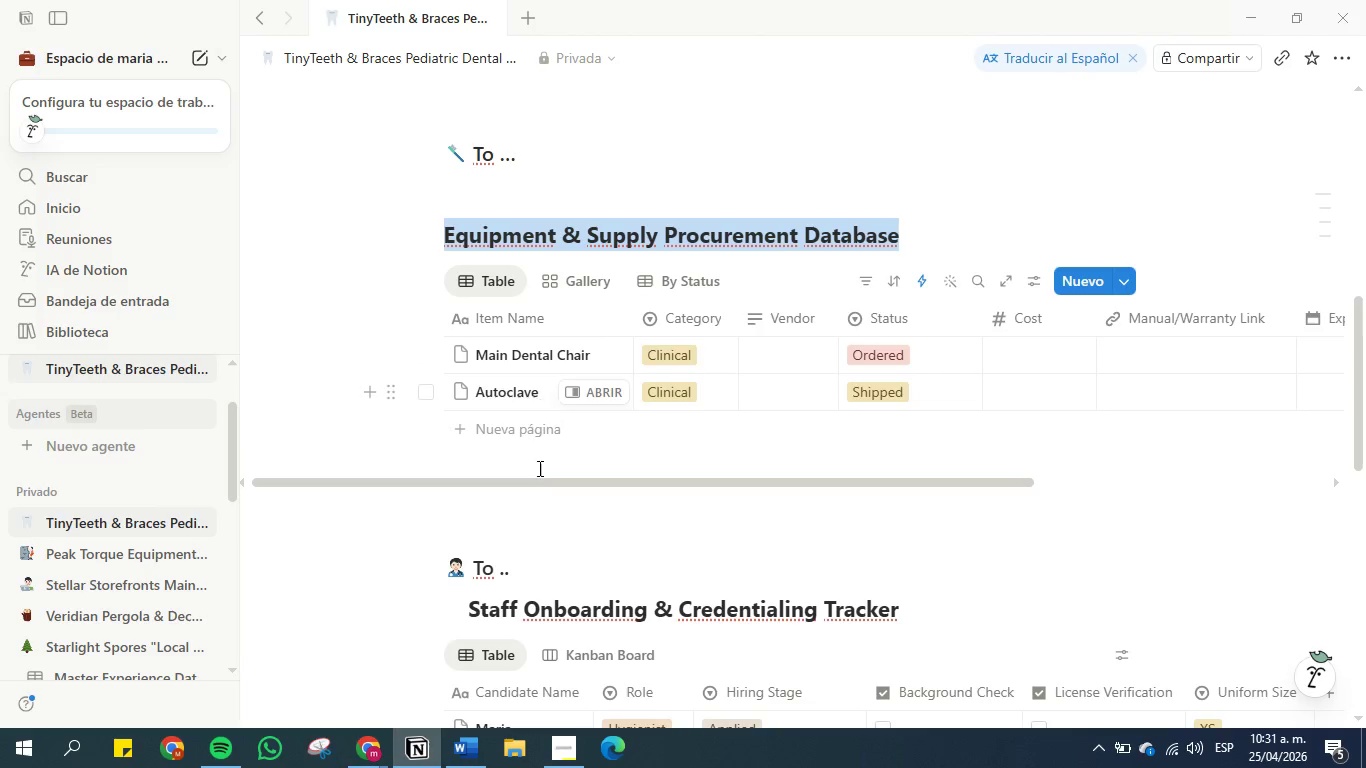 
left_click([455, 761])
 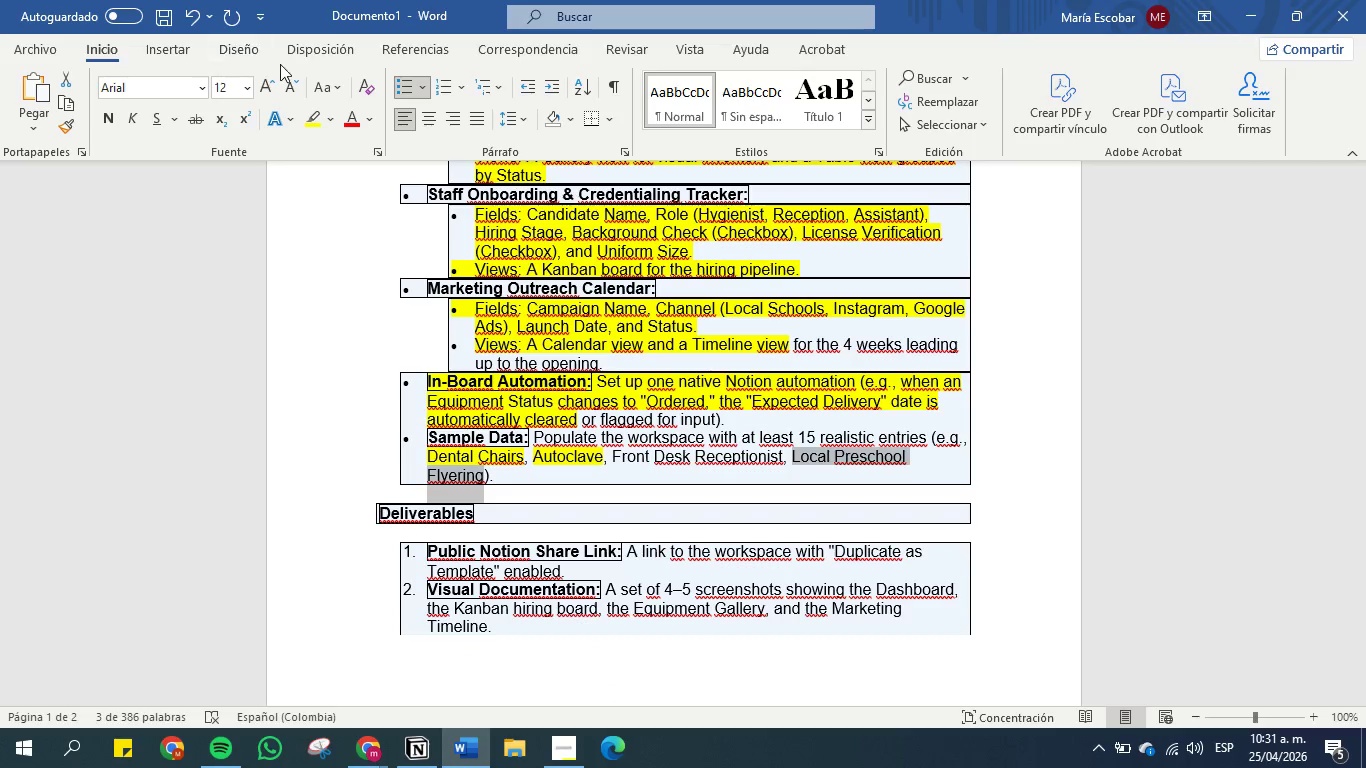 
left_click([312, 121])
 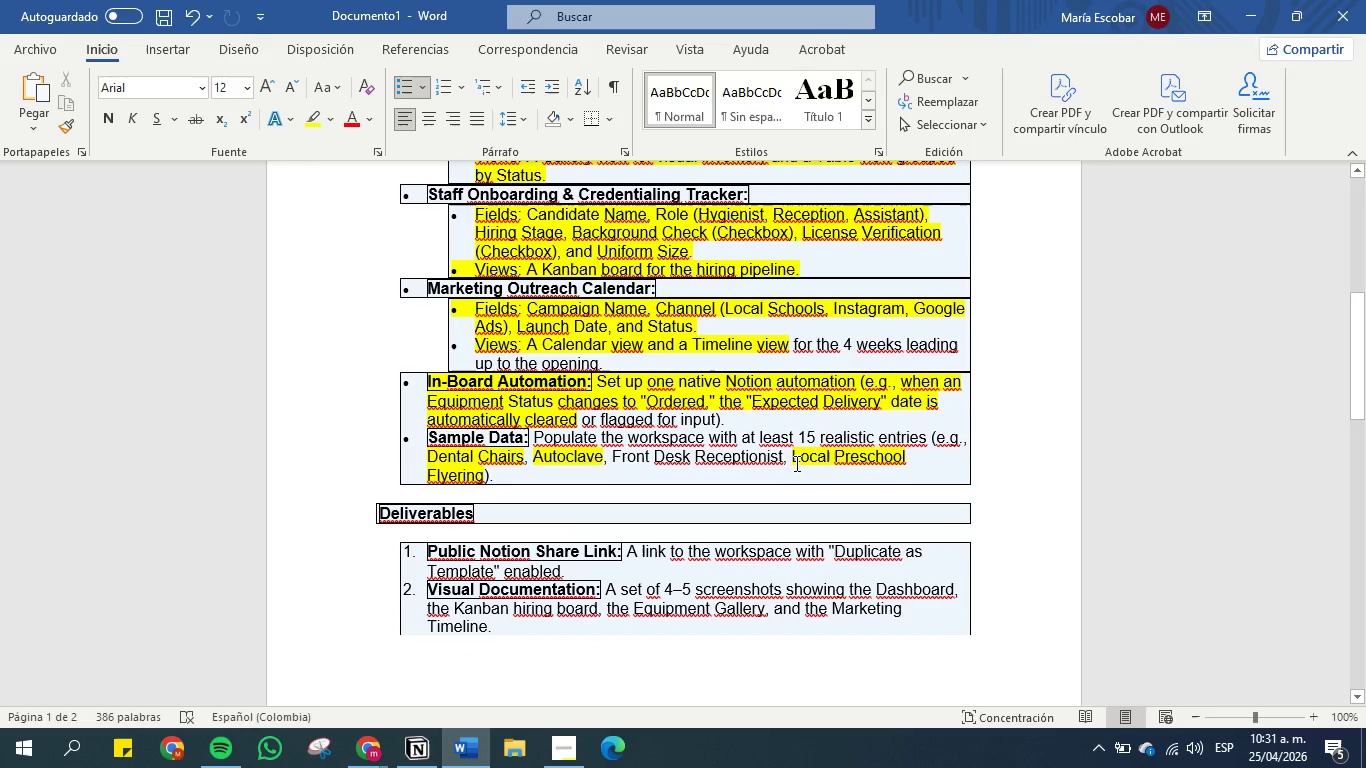 
left_click_drag(start_coordinate=[797, 462], to_coordinate=[598, 453])
 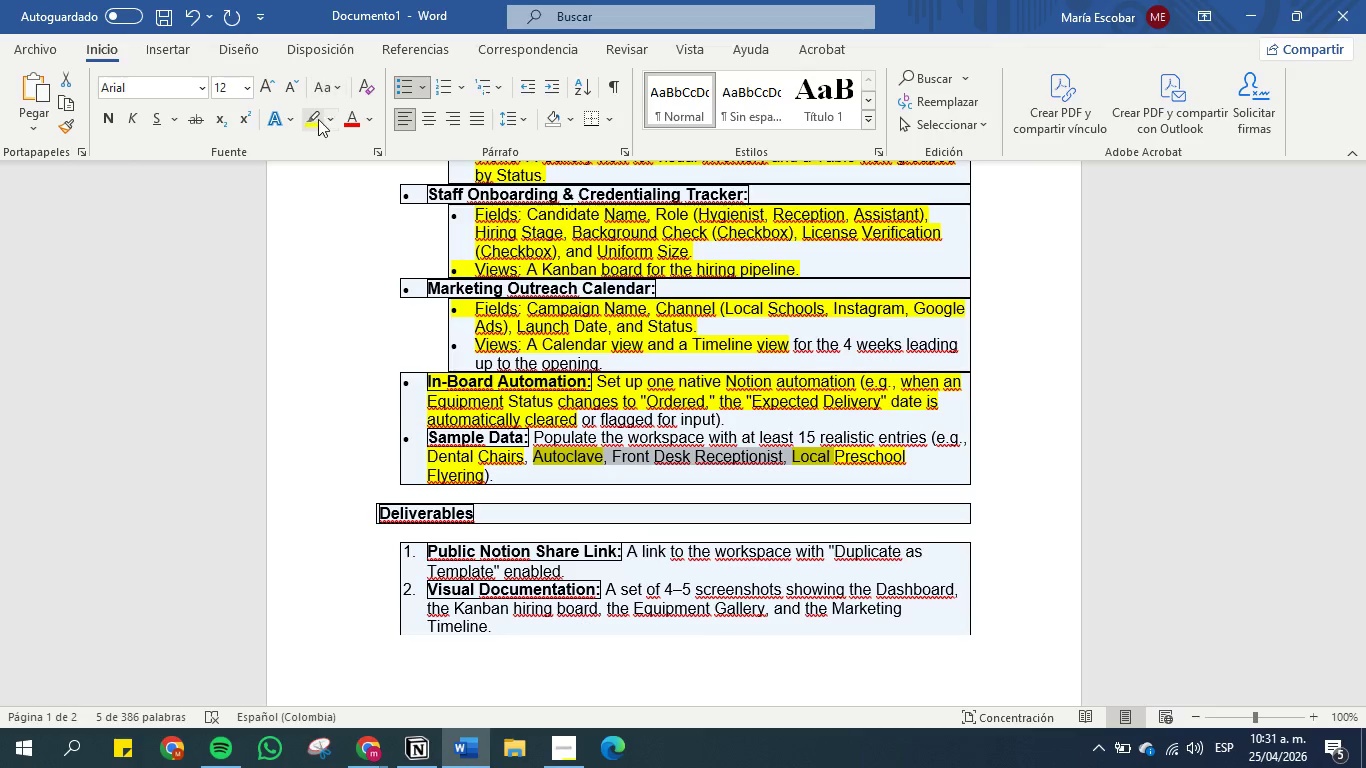 
left_click([313, 119])
 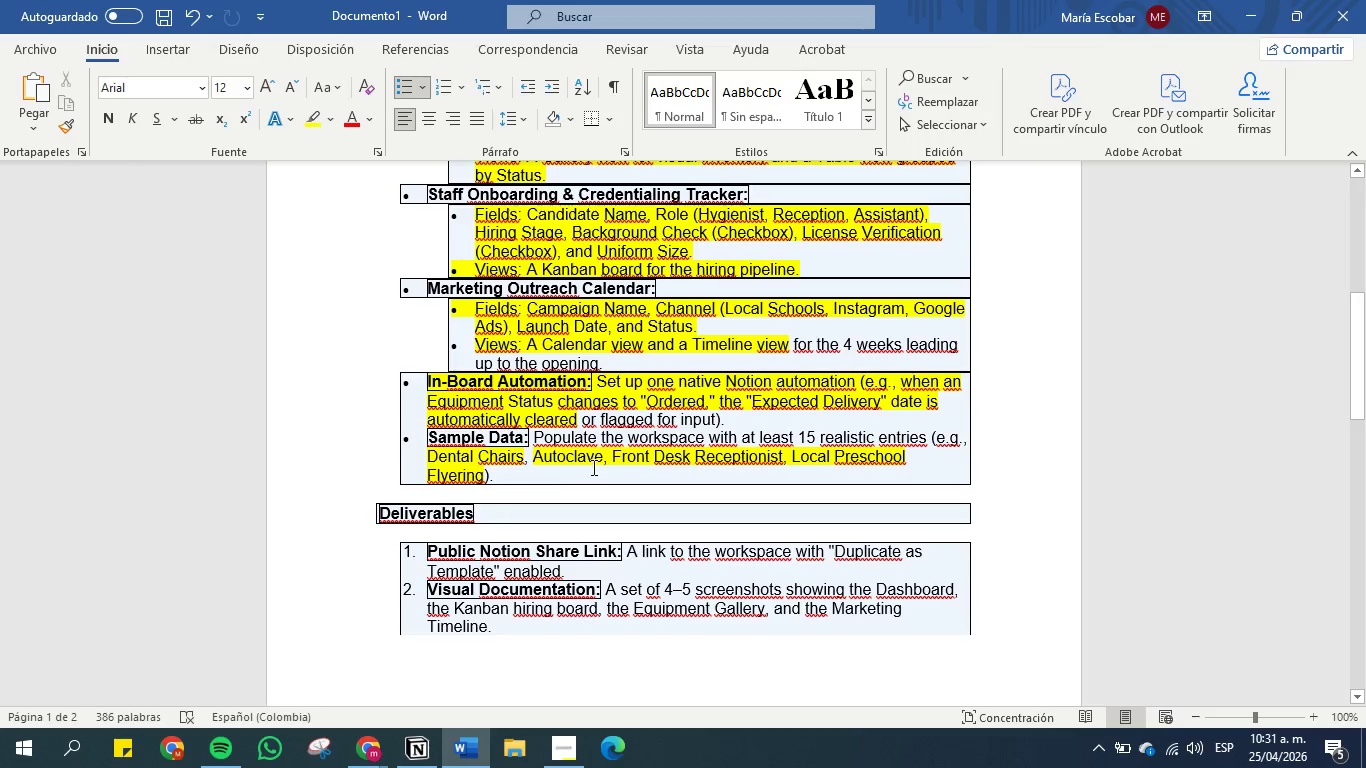 
left_click([592, 465])
 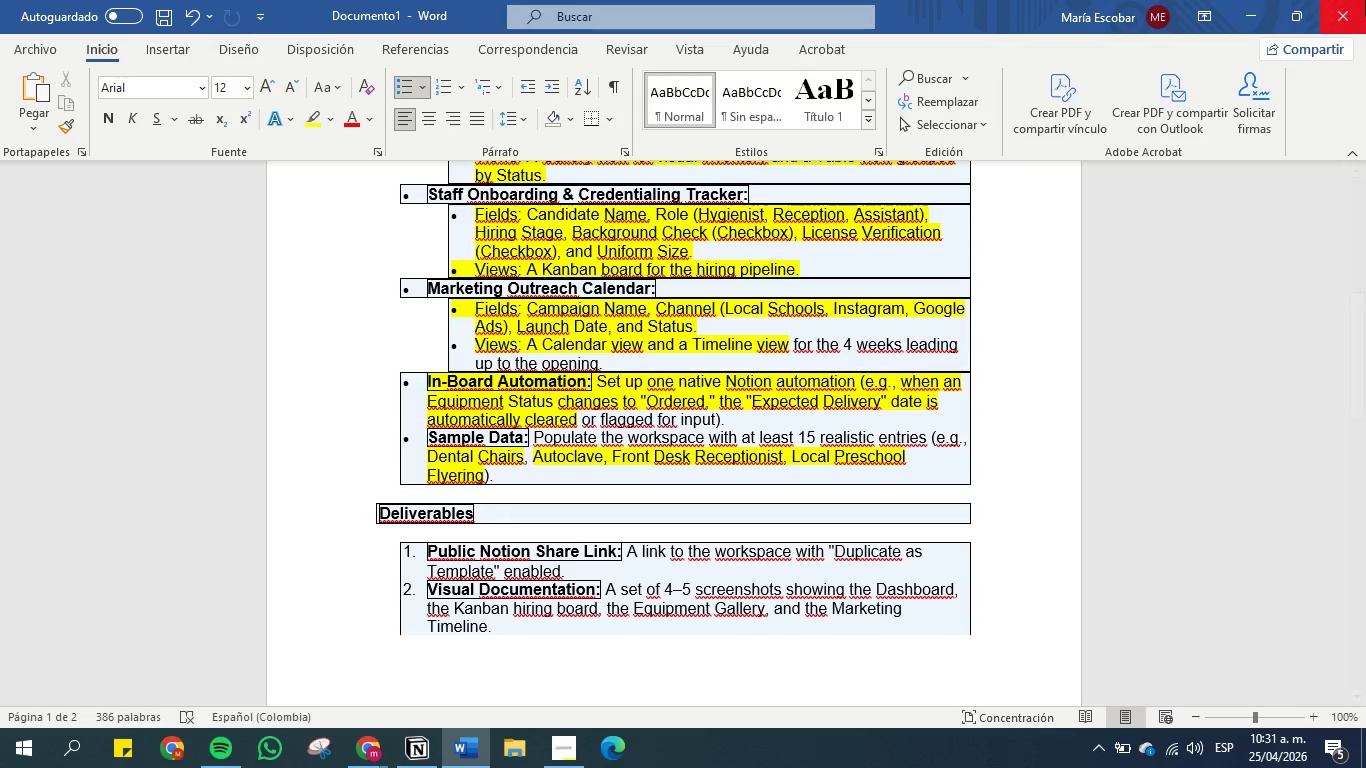 
left_click([1240, 15])
 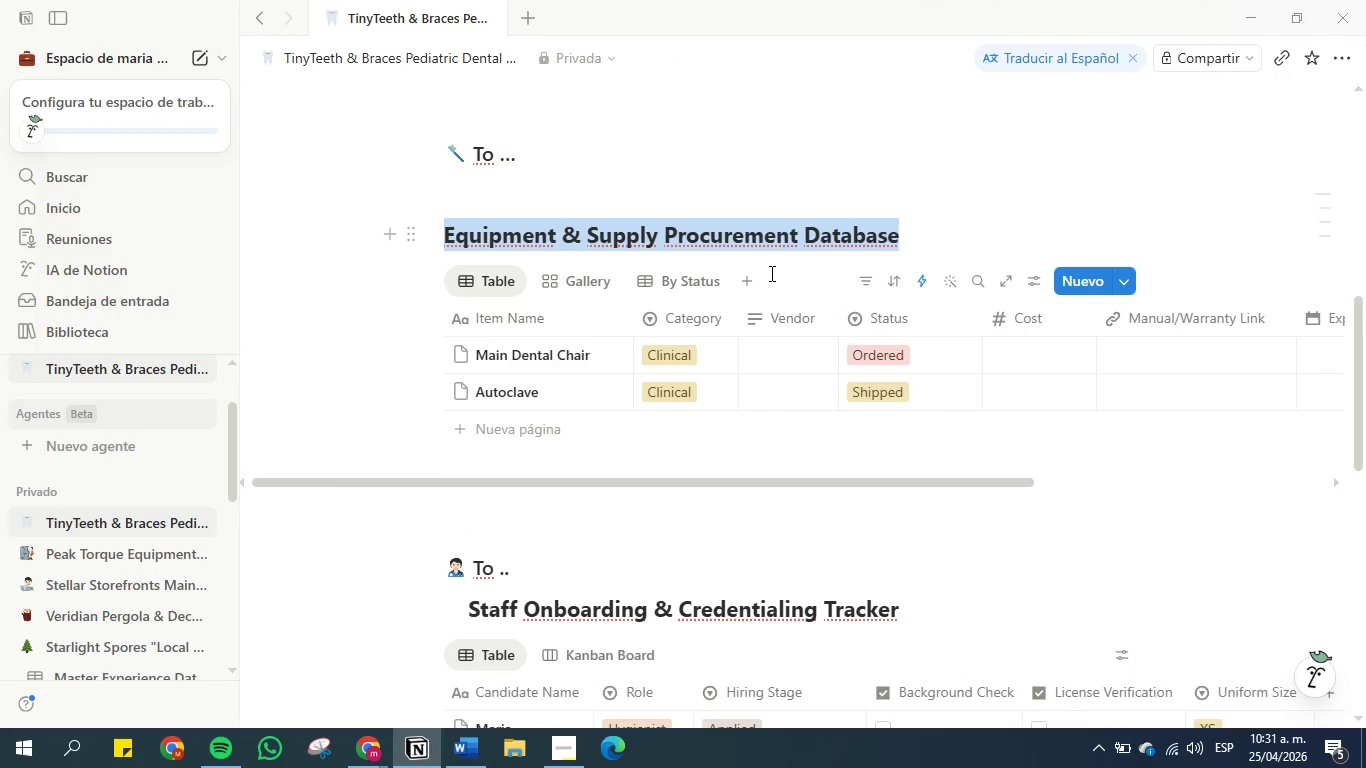 
scroll: coordinate [759, 291], scroll_direction: up, amount: 1.0
 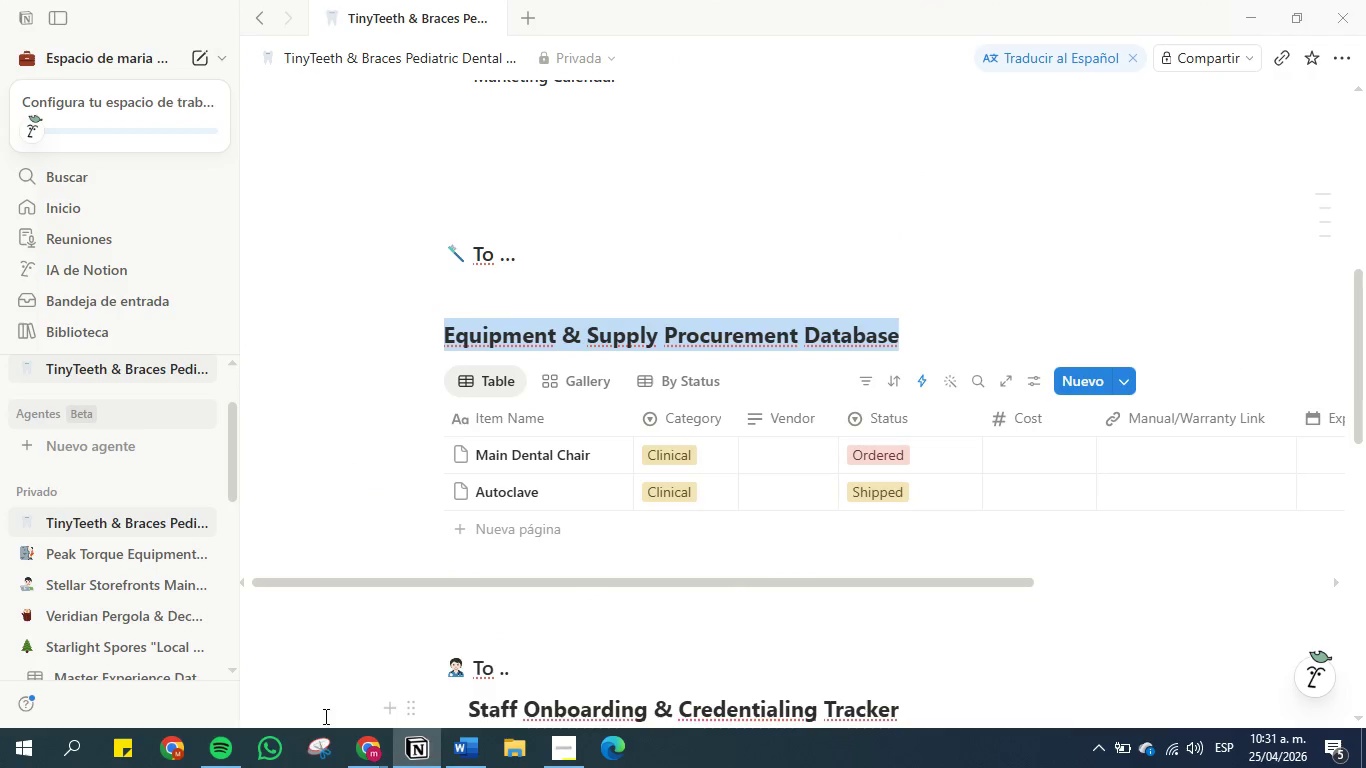 
left_click([347, 757])
 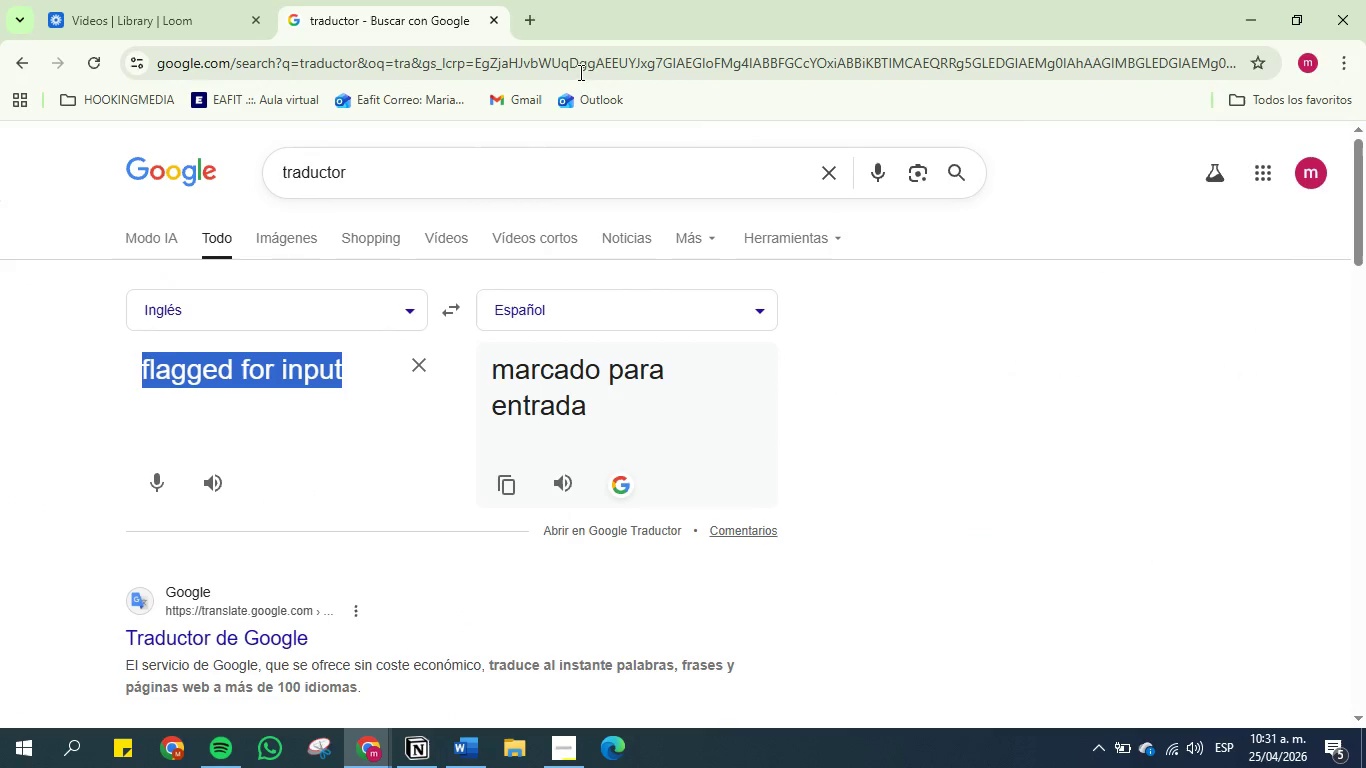 
left_click([529, 10])
 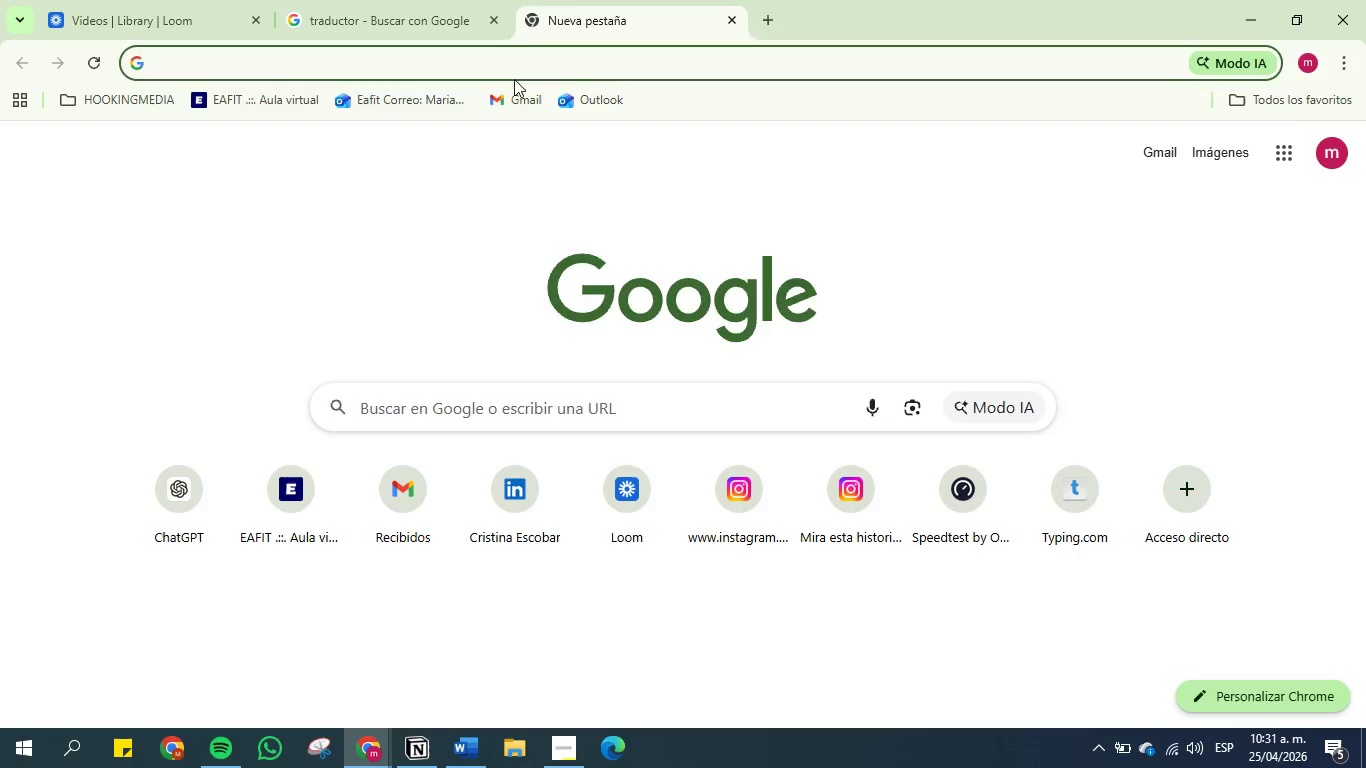 
double_click([515, 64])
 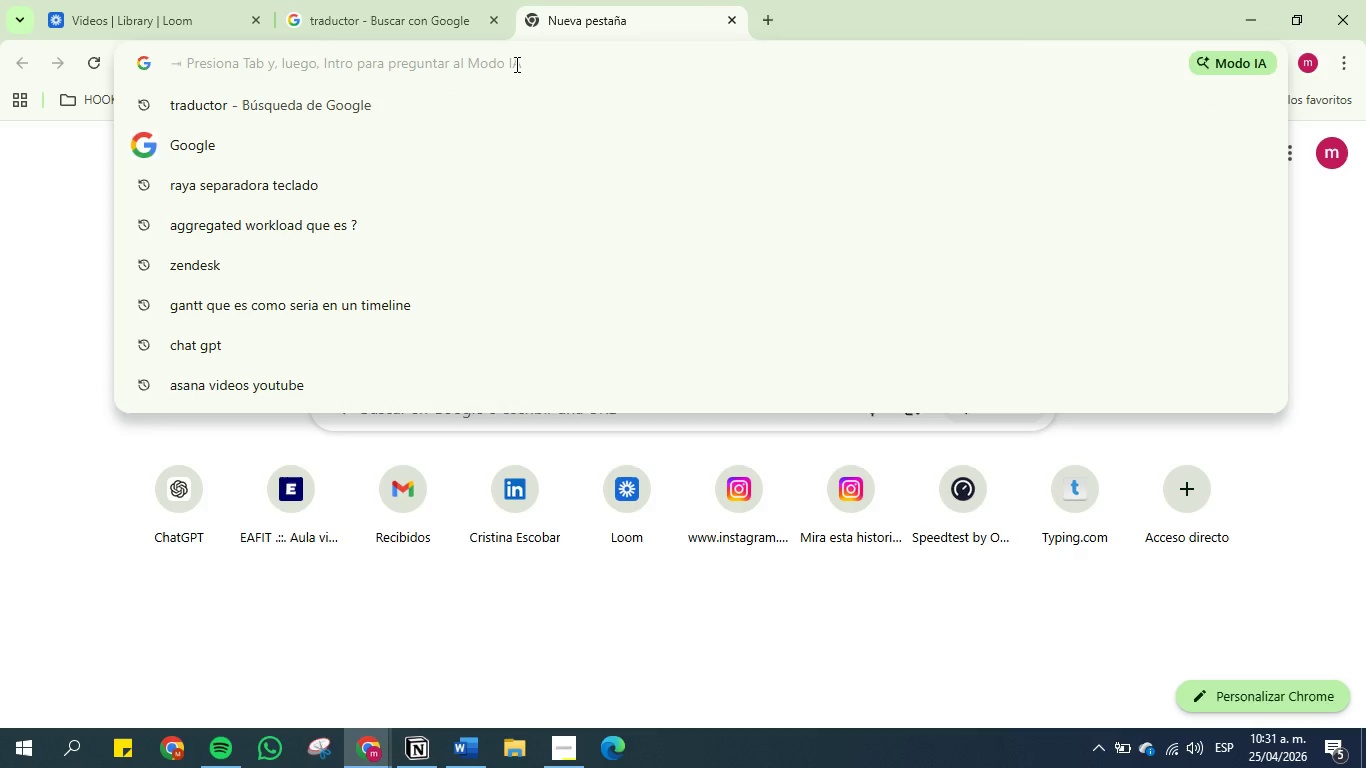 
type(Ejemplo para )
 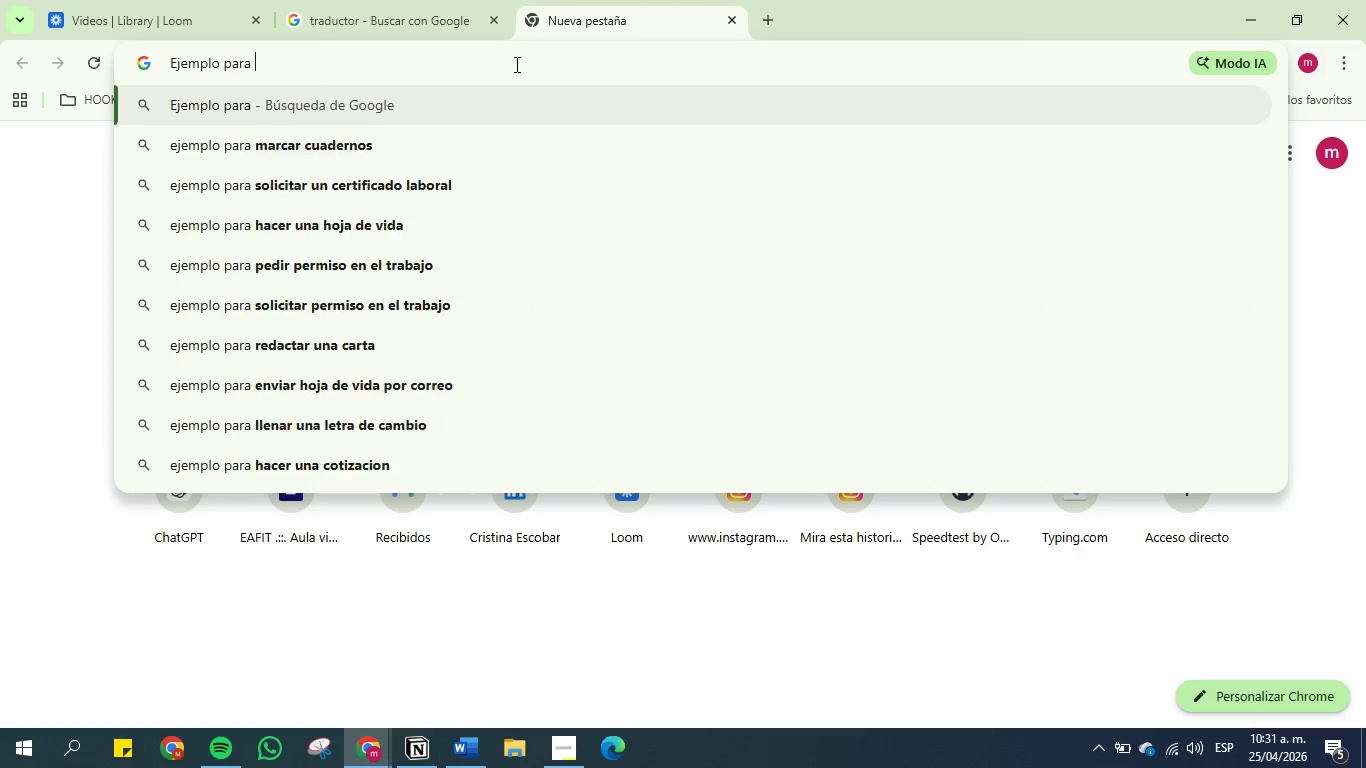 
key(Control+ControlLeft)
 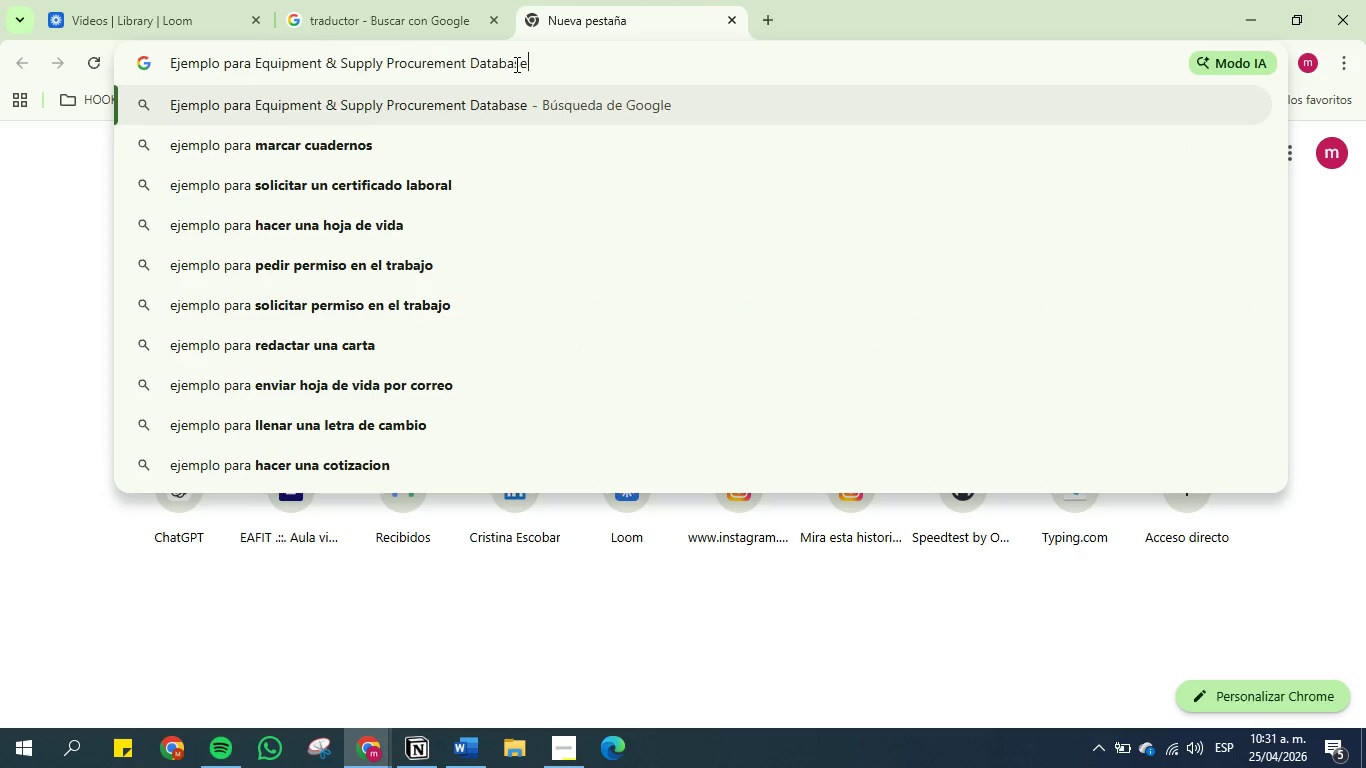 
key(Control+V)
 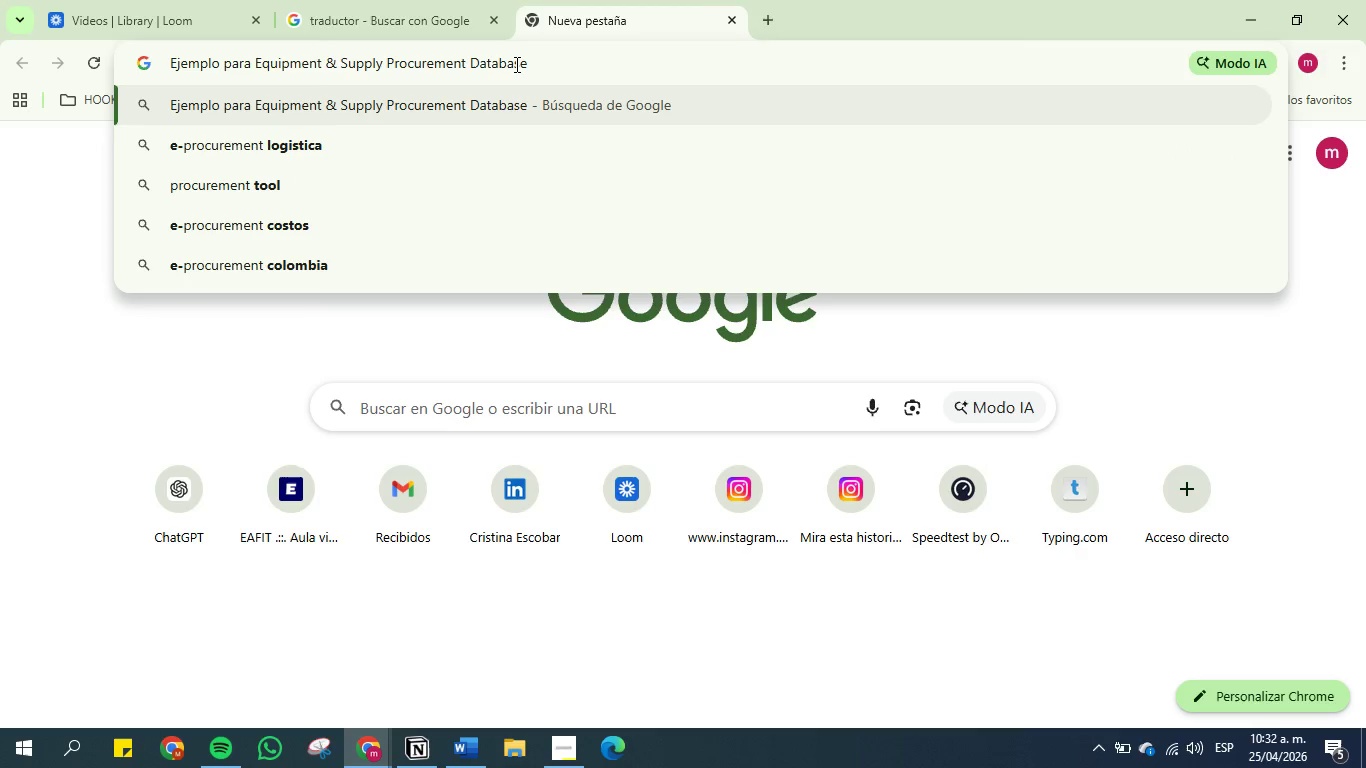 
key(Enter)
 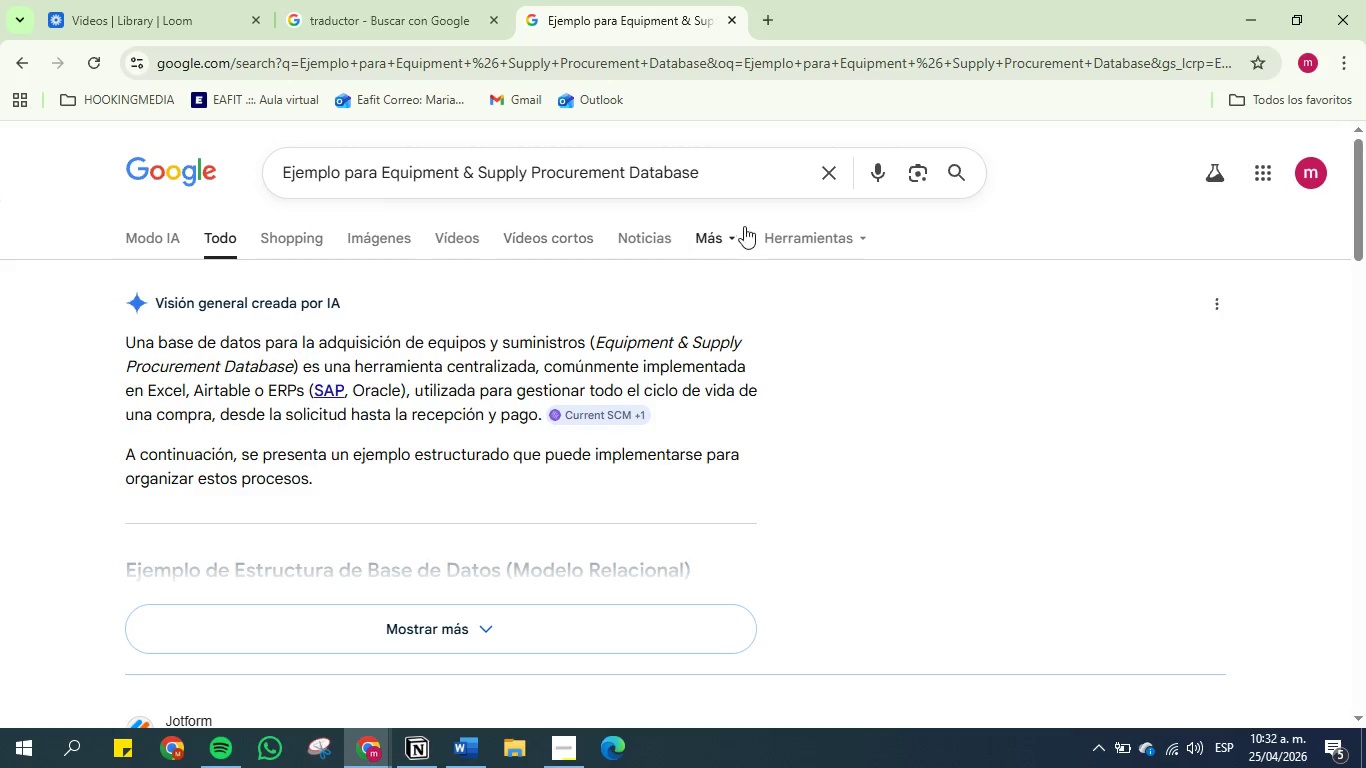 
wait(5.09)
 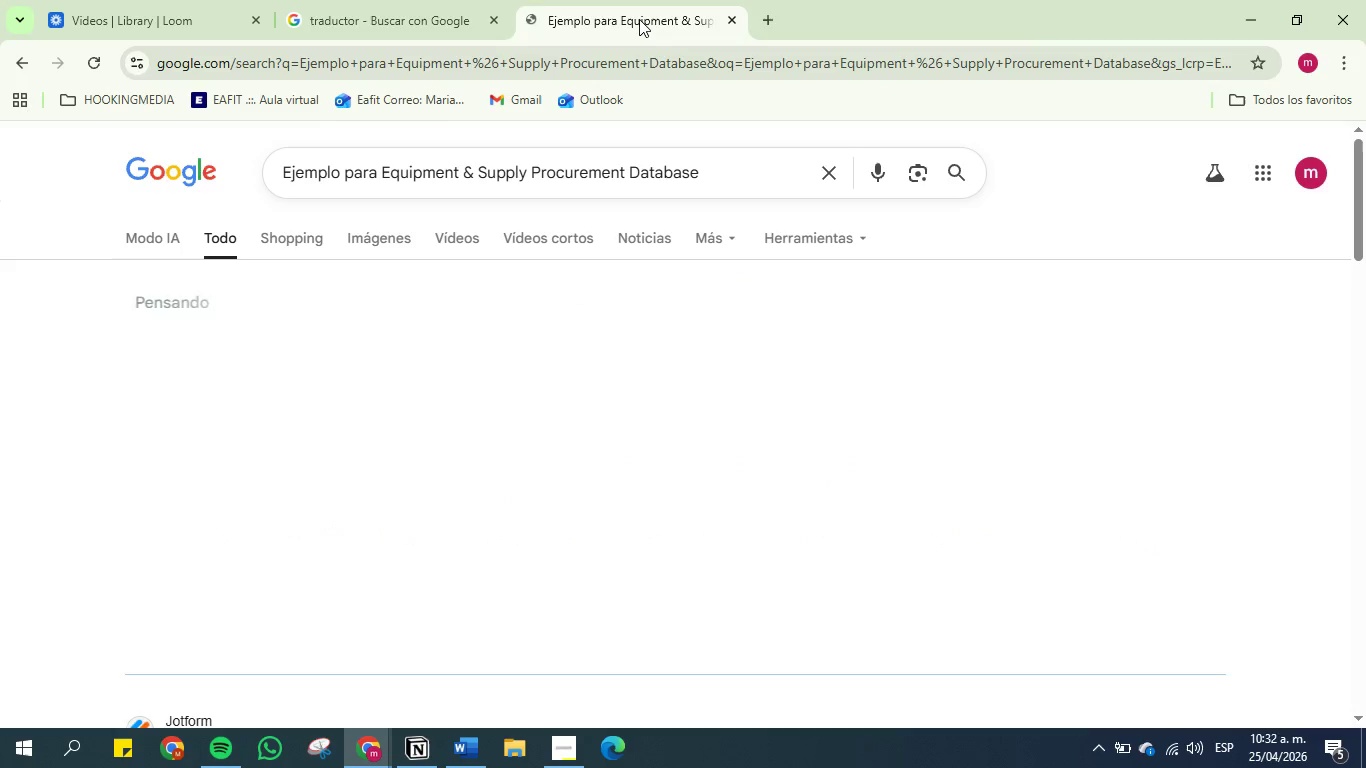 
left_click([422, 767])
 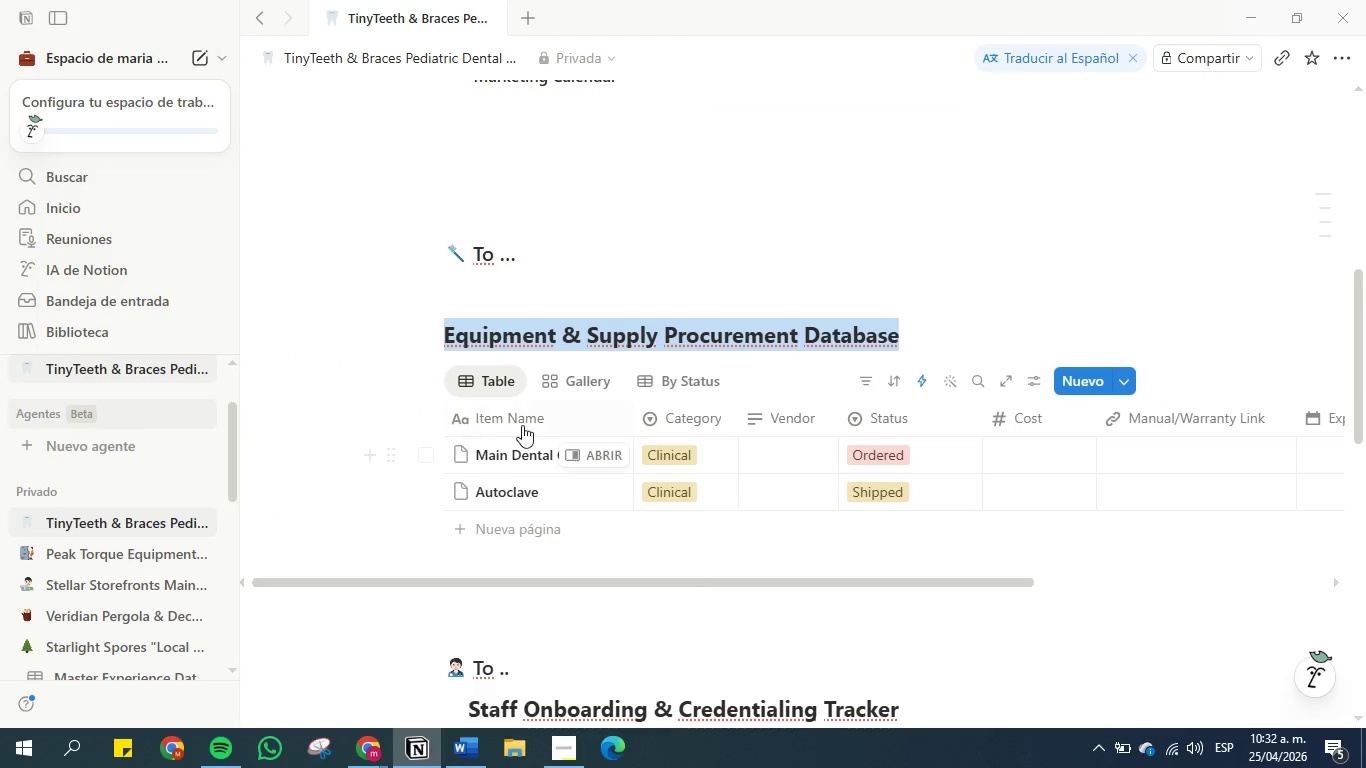 
scroll: coordinate [564, 113], scroll_direction: up, amount: 11.0
 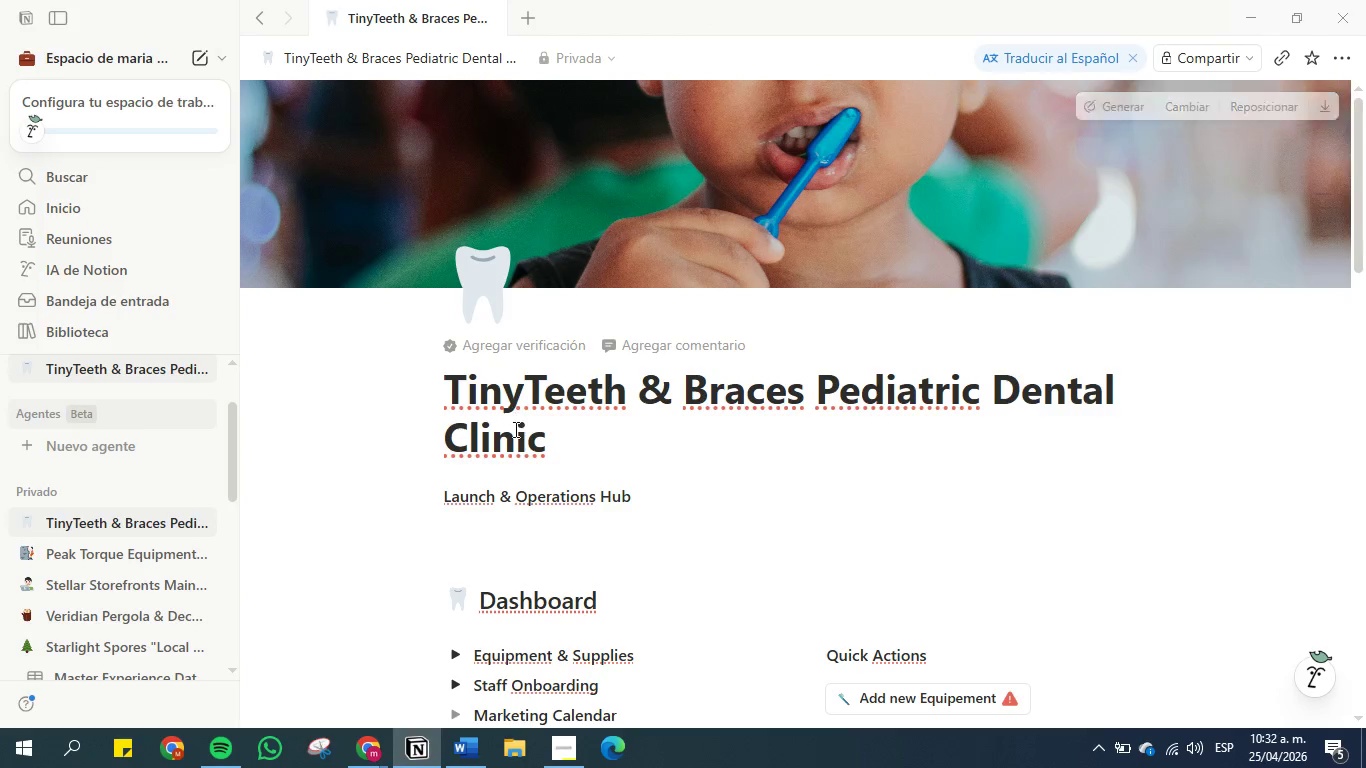 
scroll: coordinate [514, 428], scroll_direction: down, amount: 1.0
 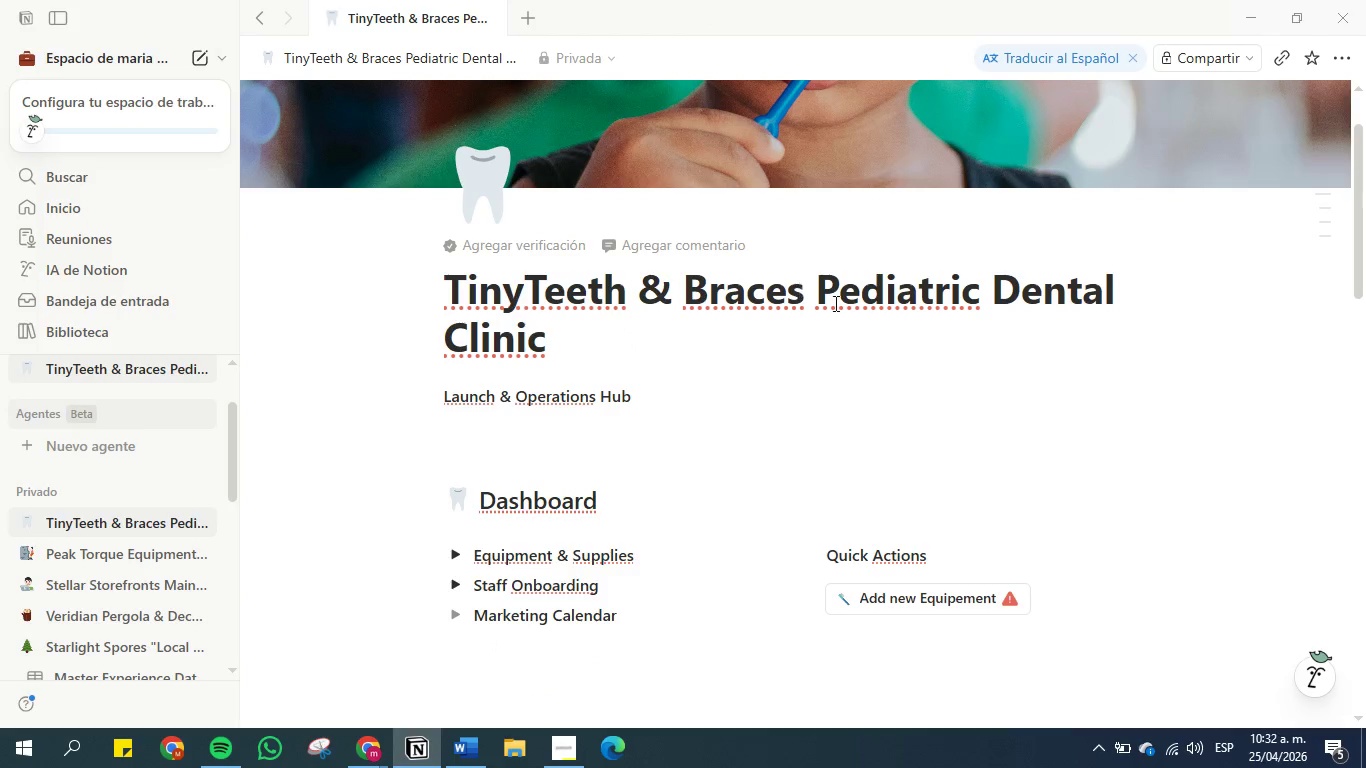 
left_click_drag(start_coordinate=[812, 295], to_coordinate=[840, 317])
 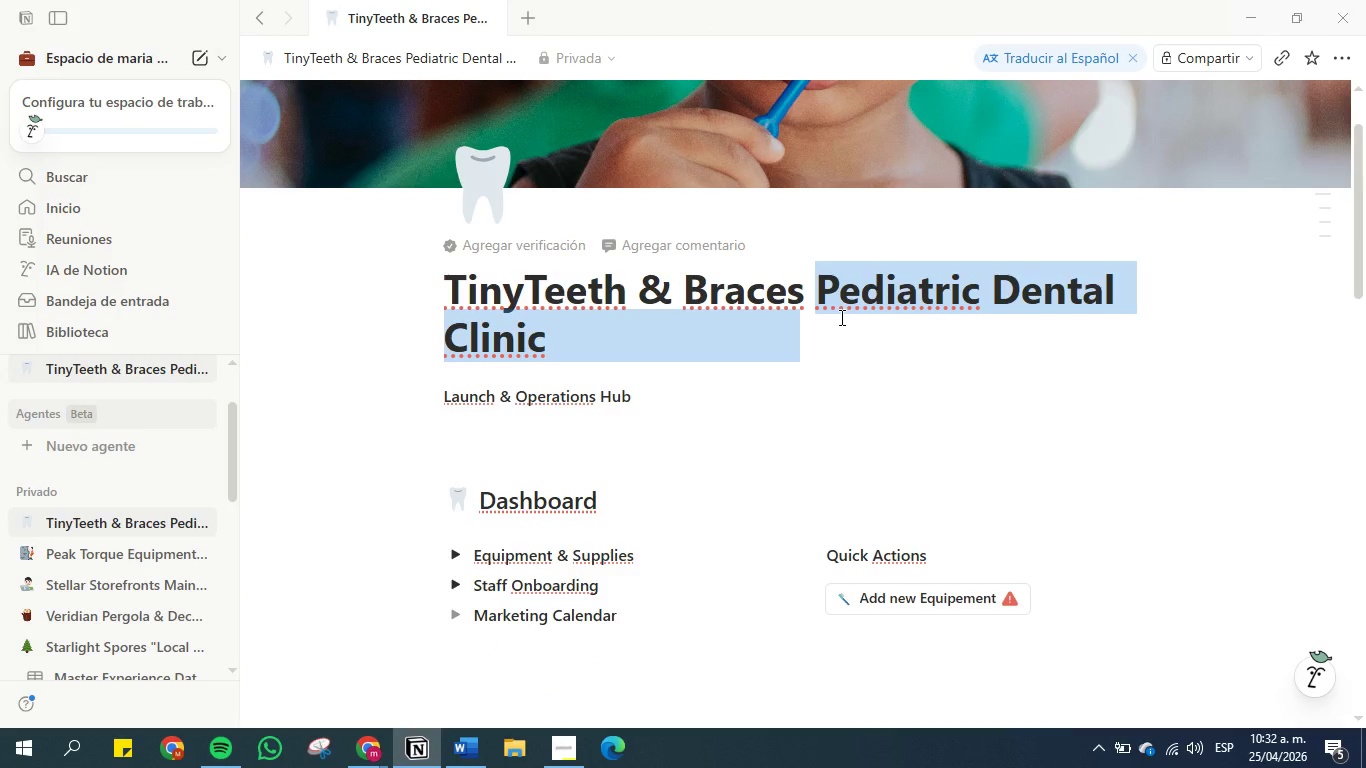 
key(Control+C)
 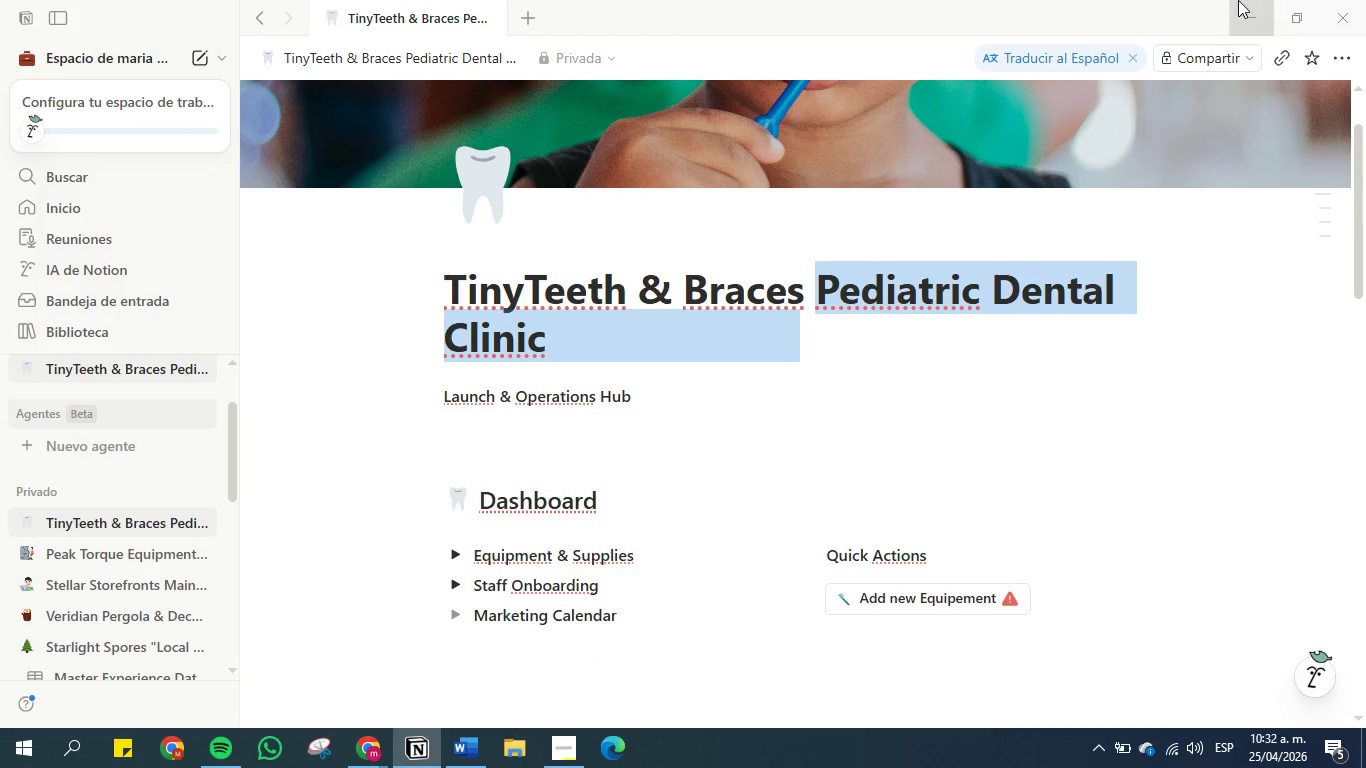 
left_click([1238, 0])
 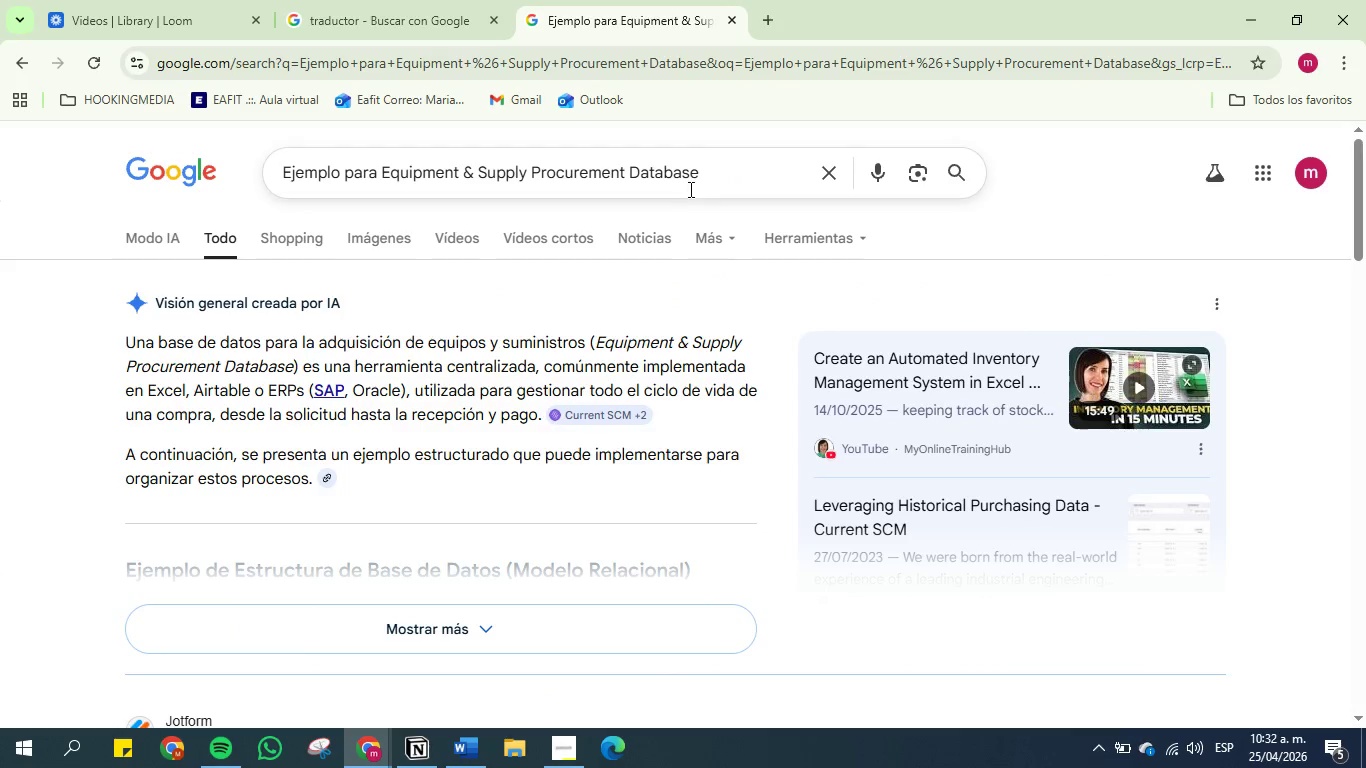 
left_click([698, 188])
 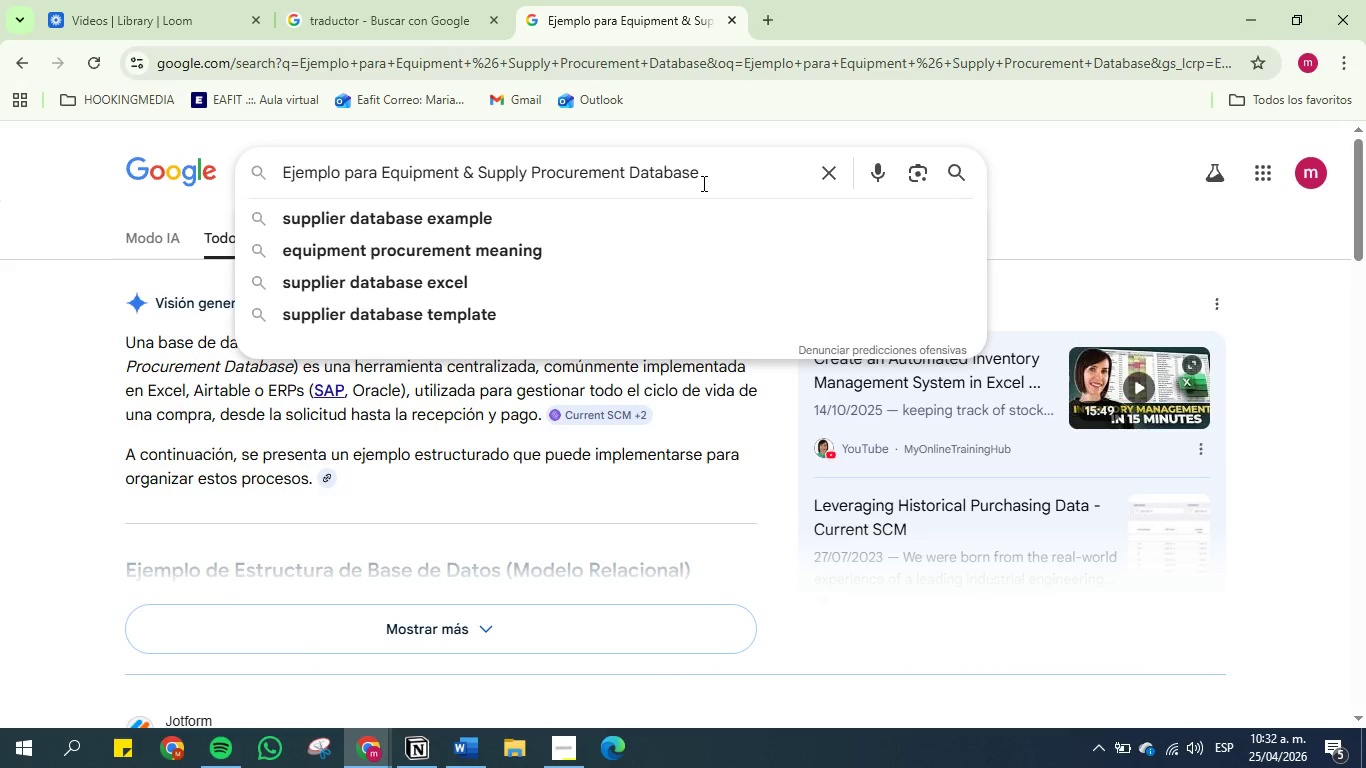 
key(Space)
 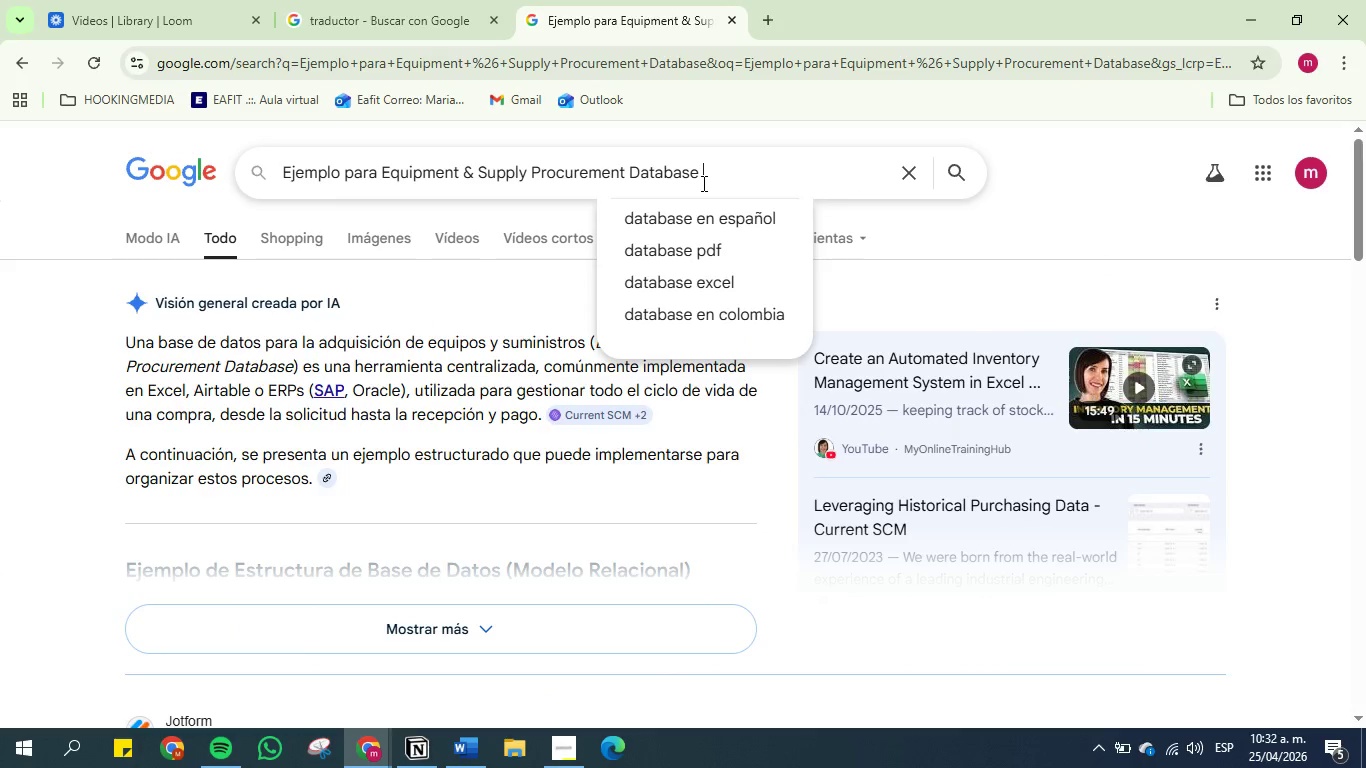 
key(Control+V)
 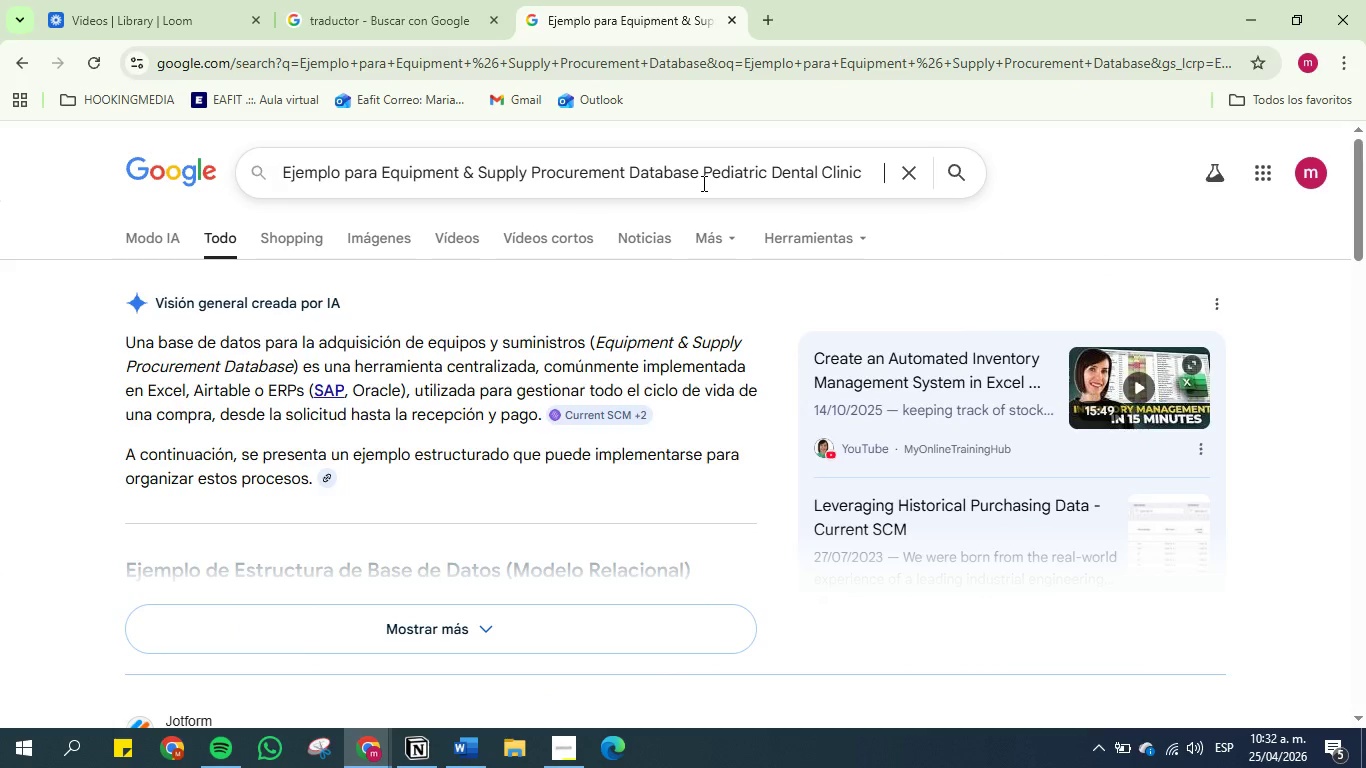 
key(Enter)
 